 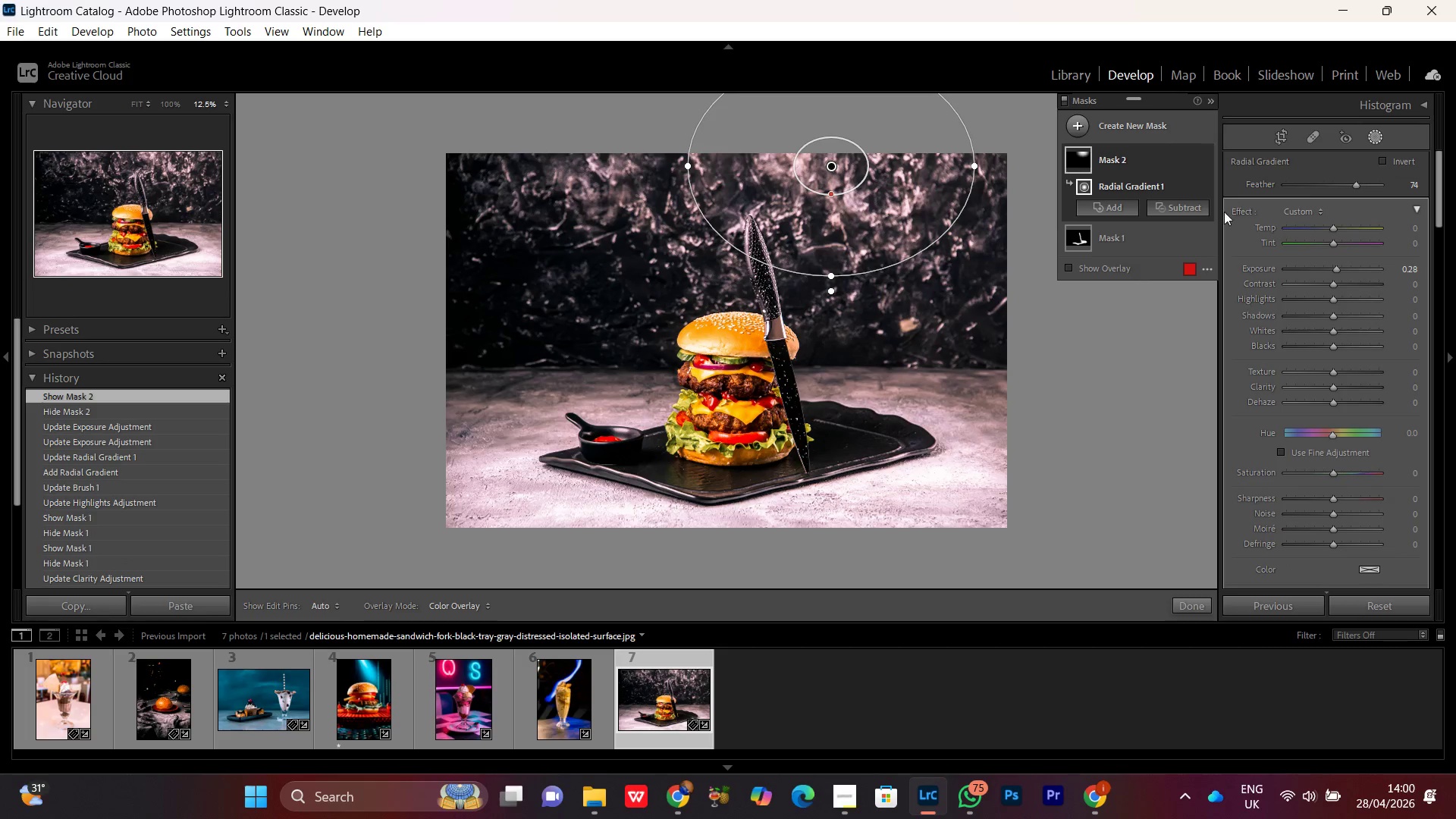 
scroll: coordinate [1335, 225], scroll_direction: down, amount: 7.0
 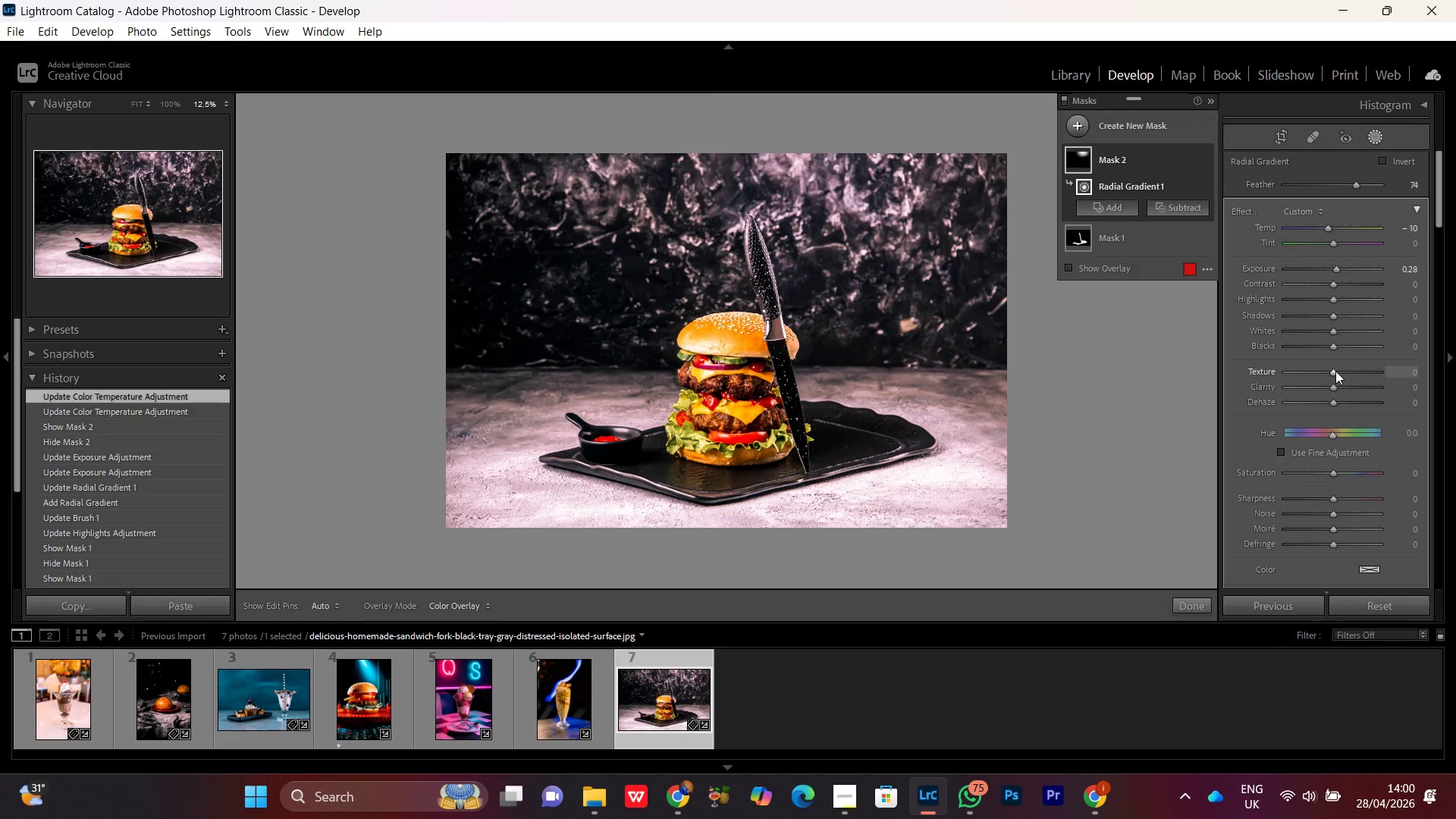 
wait(8.14)
 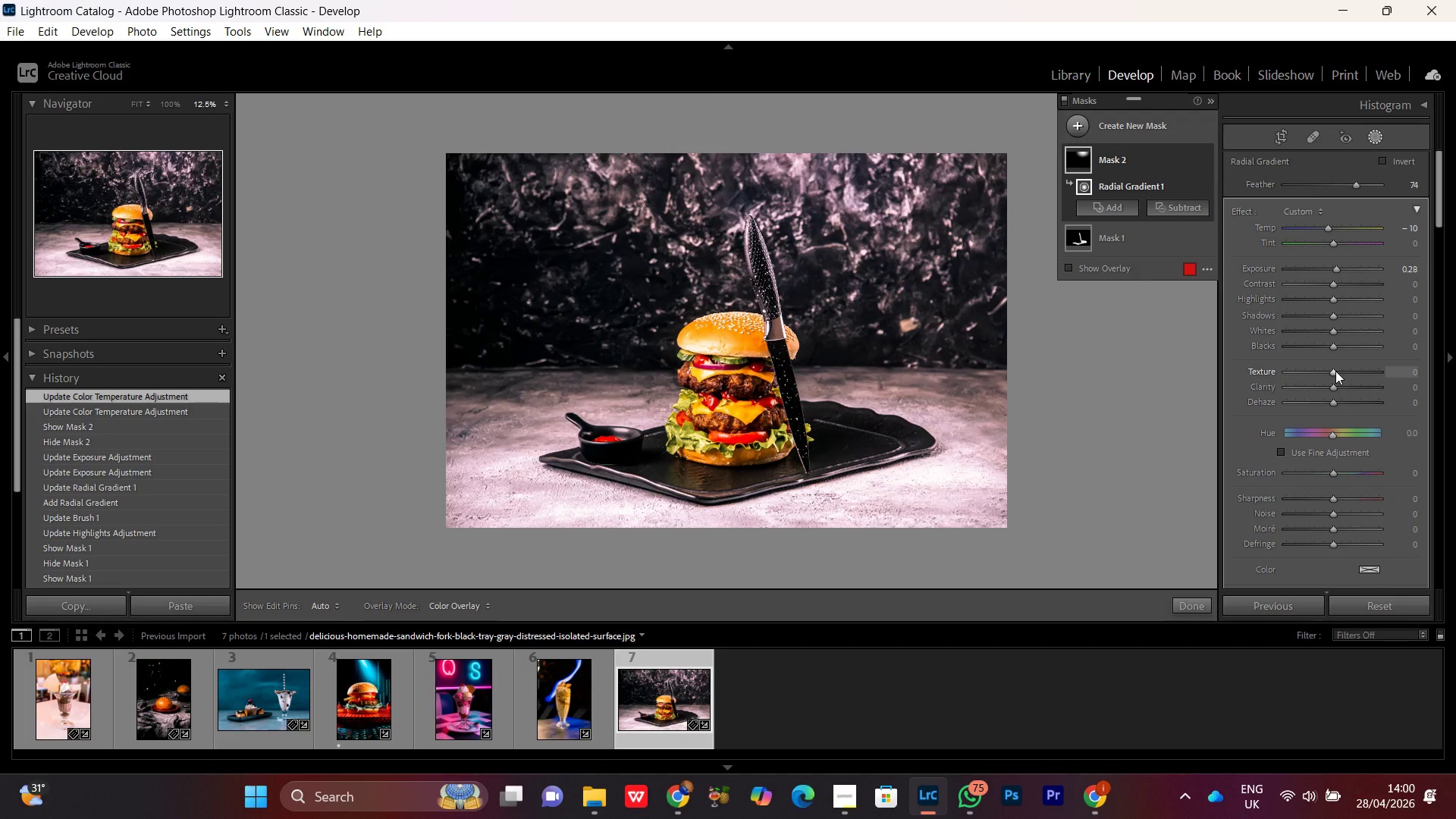 
left_click([1335, 474])
 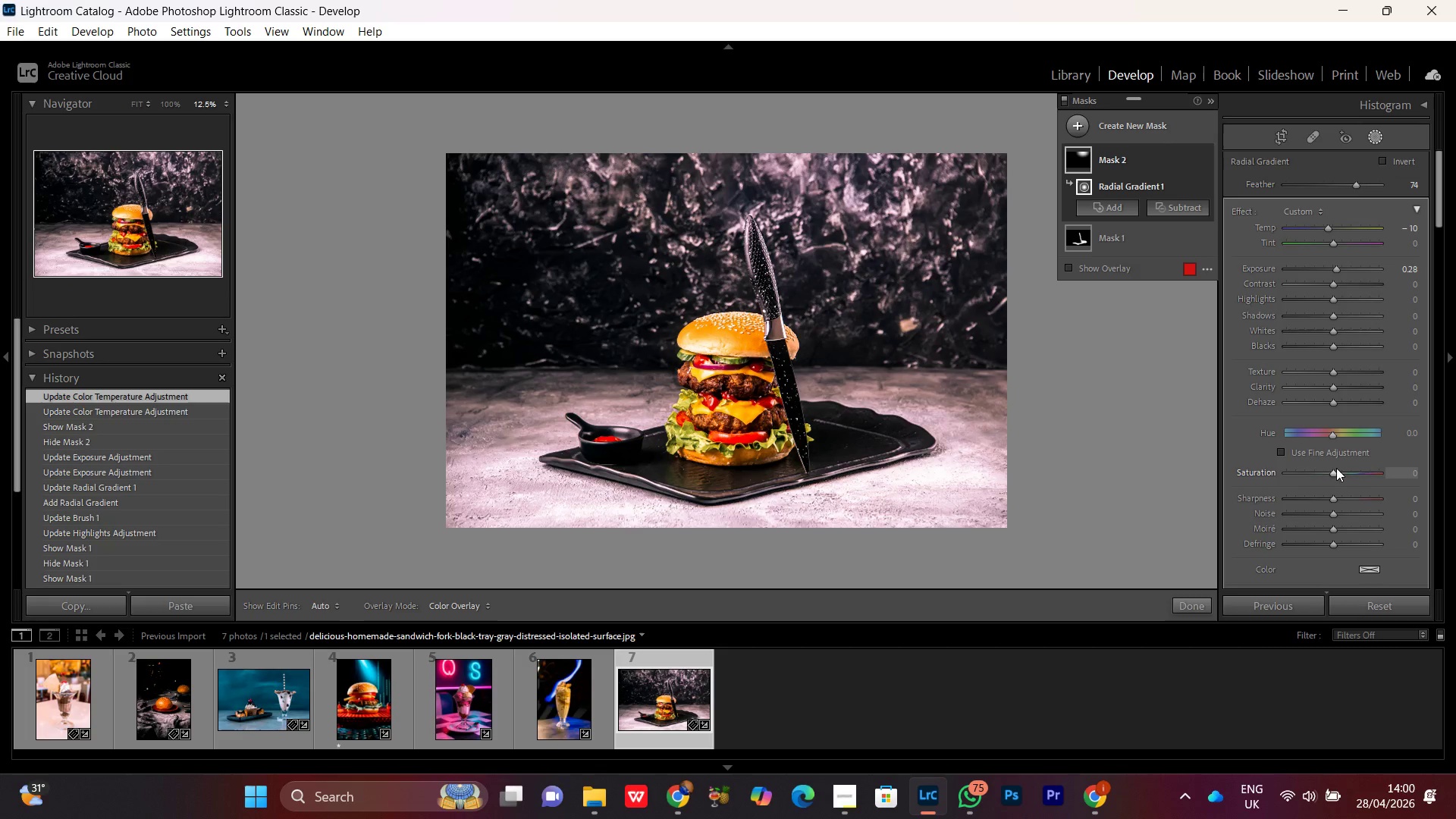 
scroll: coordinate [1328, 462], scroll_direction: up, amount: 15.0
 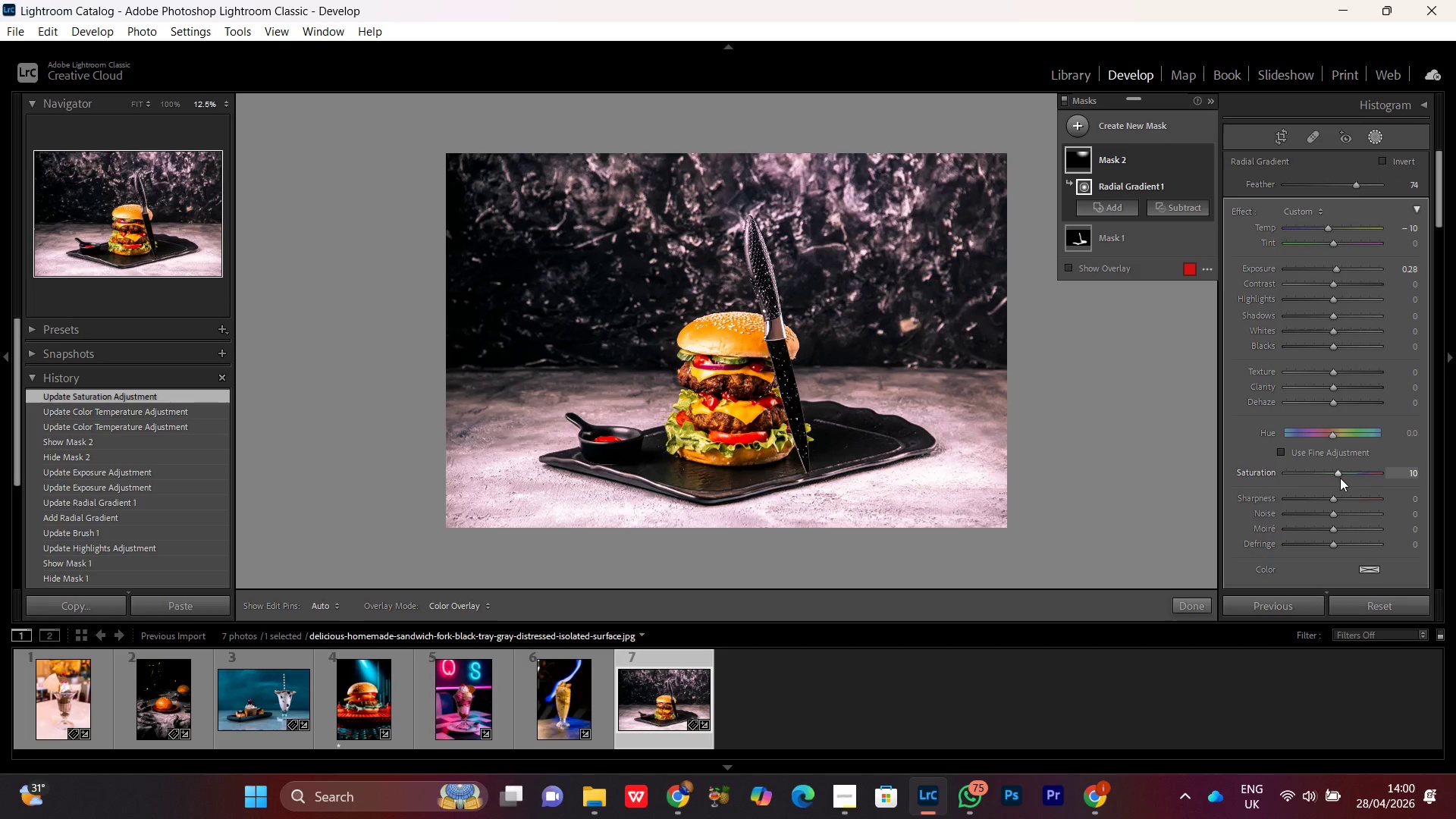 
left_click([1339, 477])
 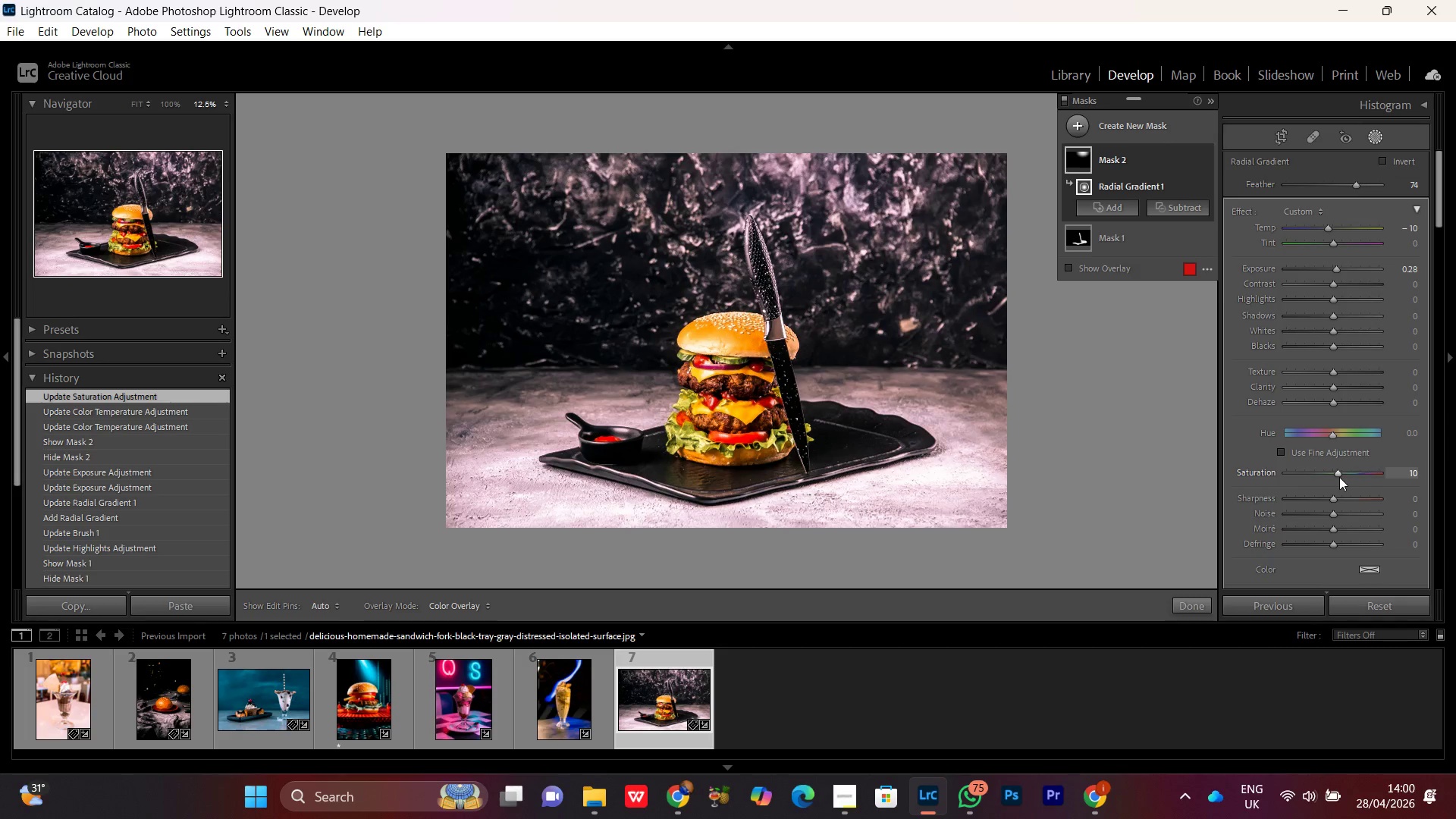 
scroll: coordinate [1339, 477], scroll_direction: up, amount: 15.0
 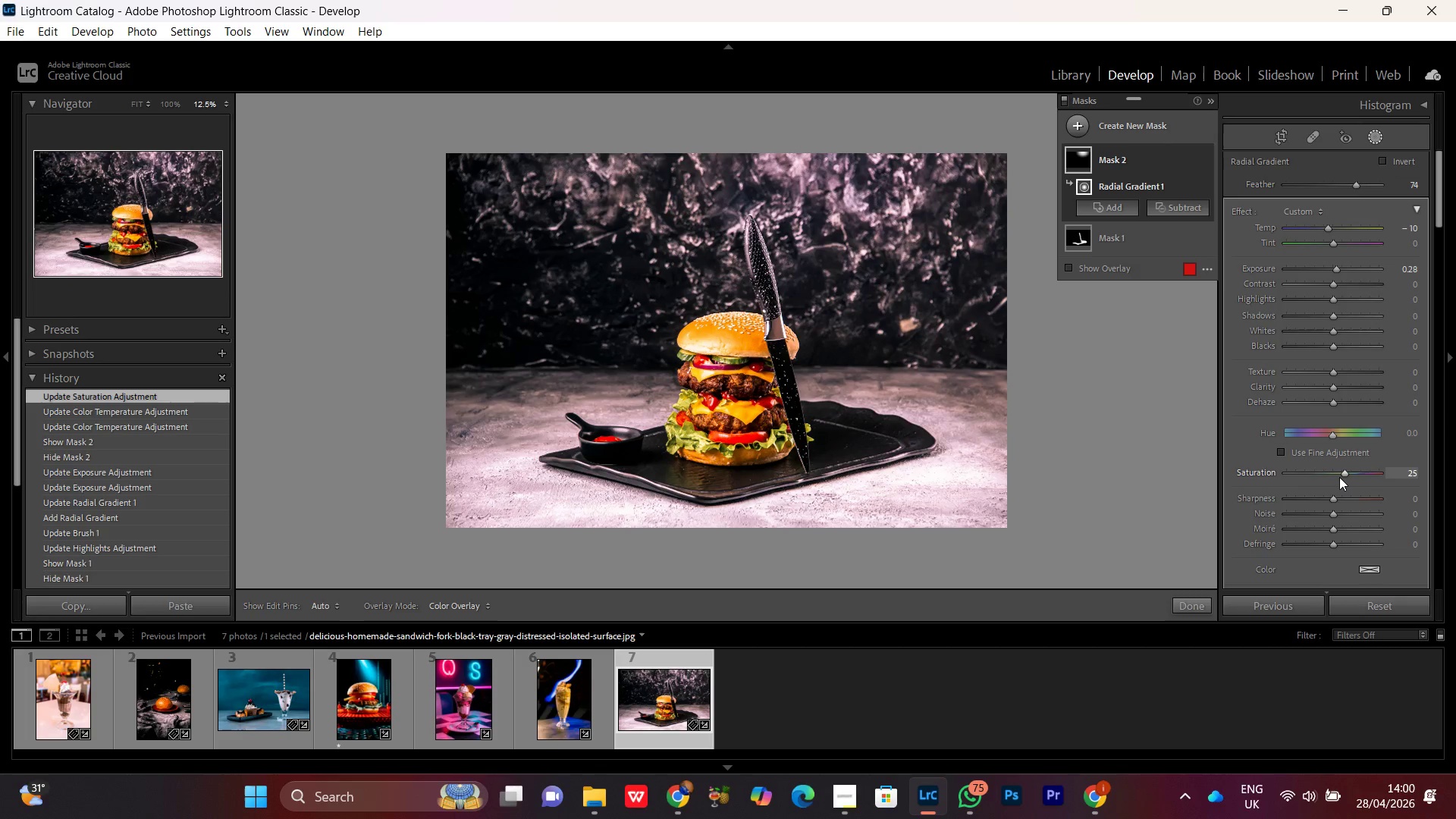 
scroll: coordinate [1338, 475], scroll_direction: down, amount: 4.0
 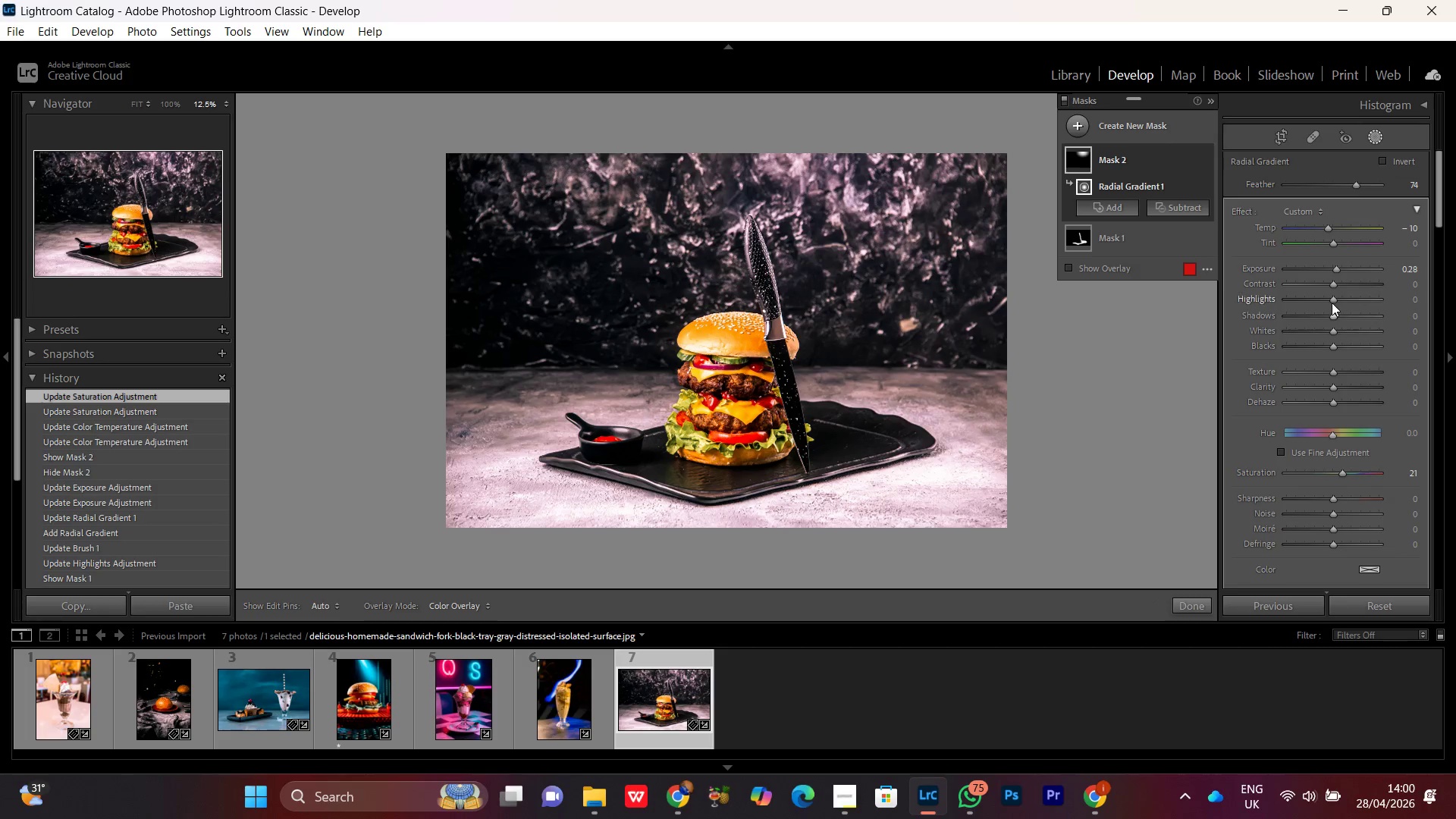 
left_click_drag(start_coordinate=[1337, 297], to_coordinate=[1348, 293])
 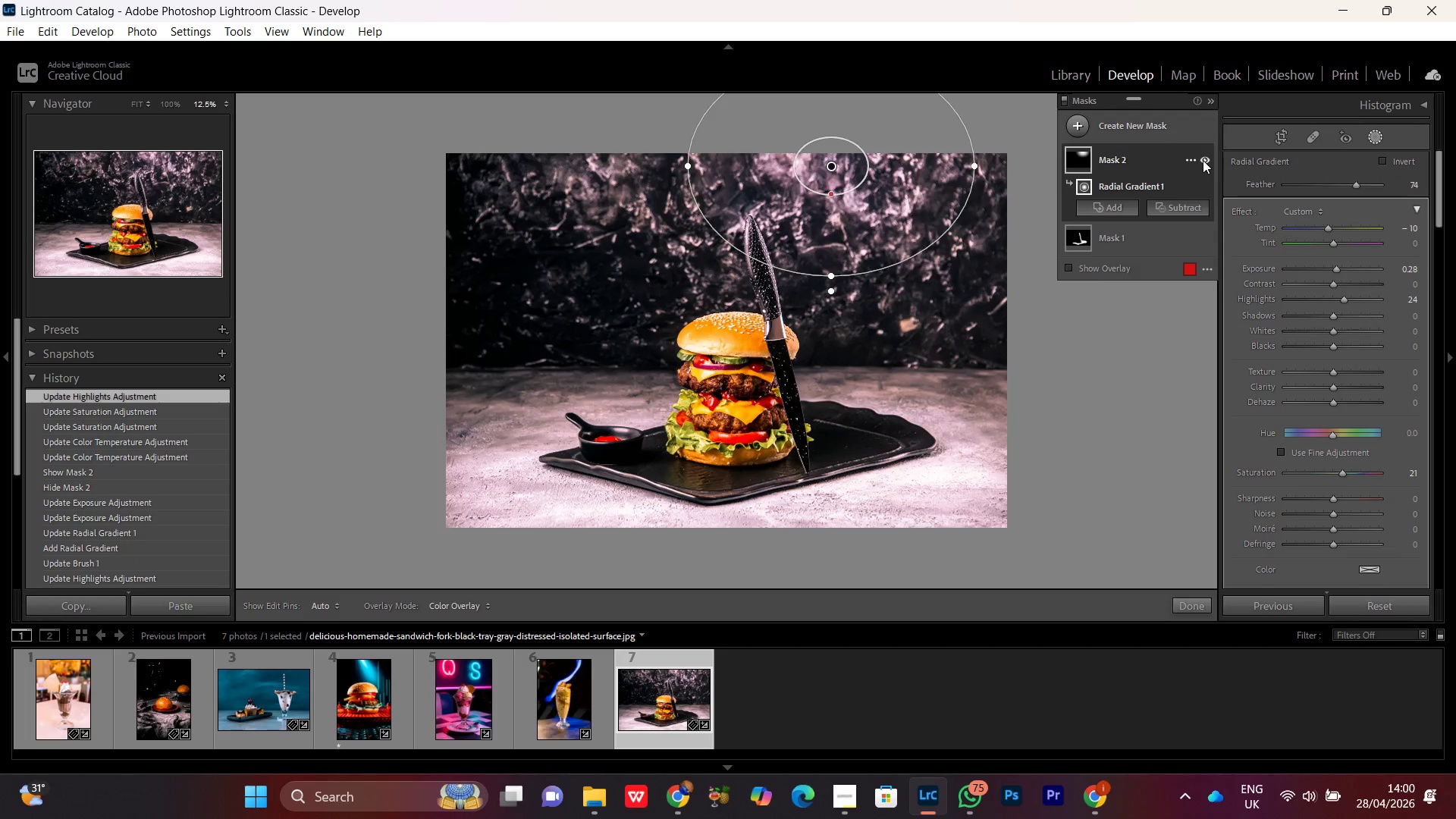 
left_click([1203, 160])
 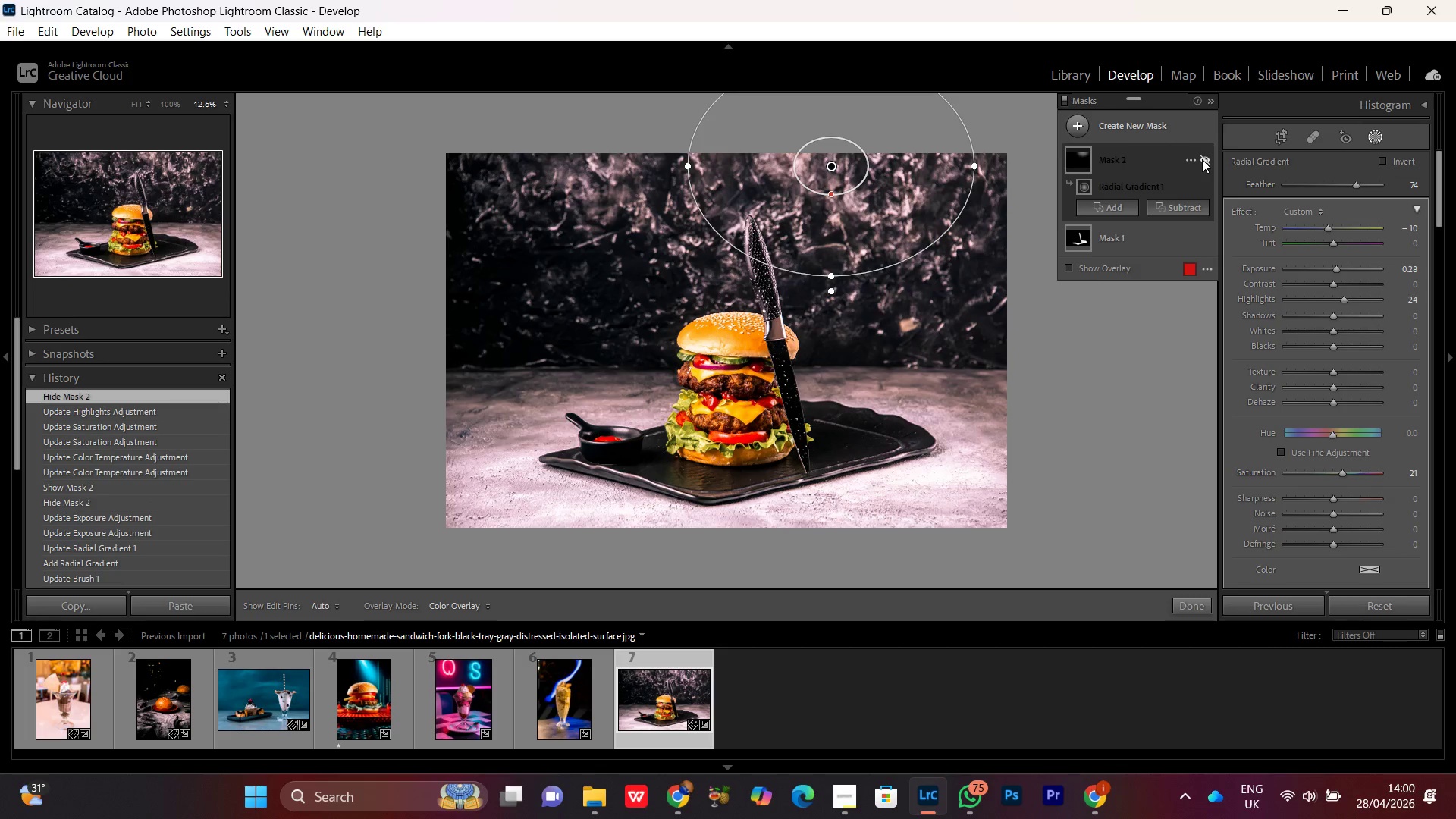 
left_click([1202, 159])
 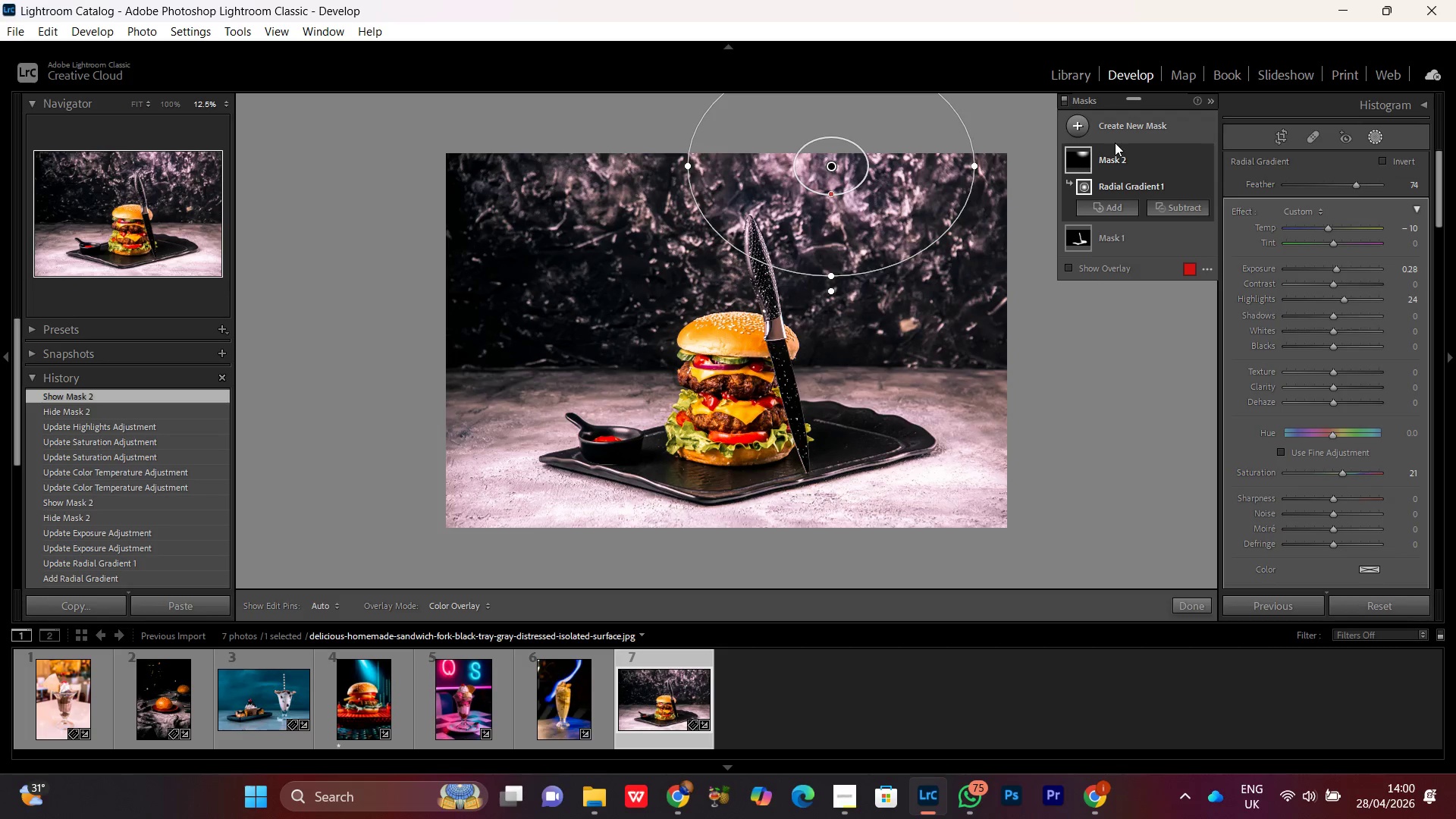 
left_click([1122, 136])
 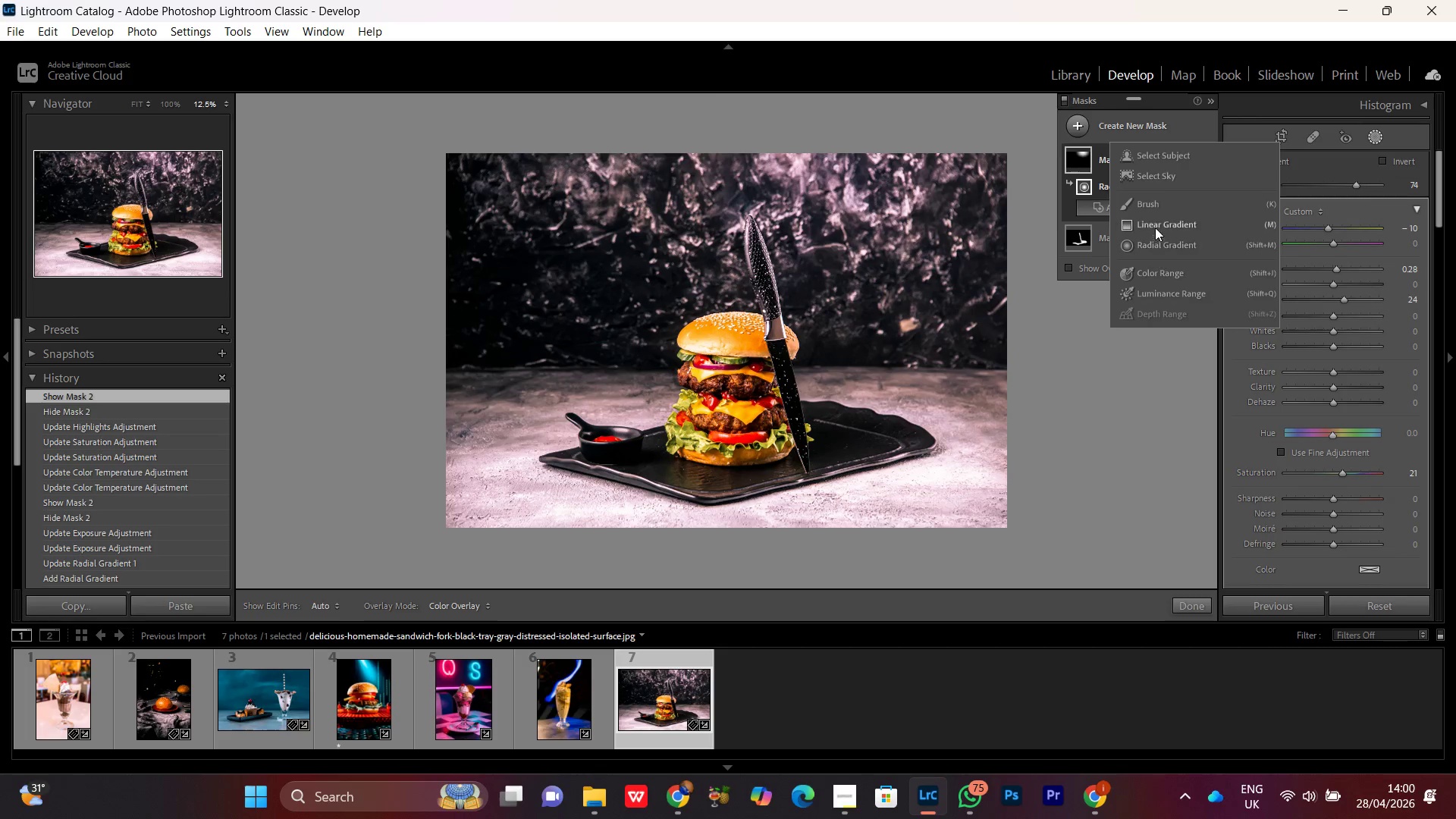 
left_click([1151, 221])
 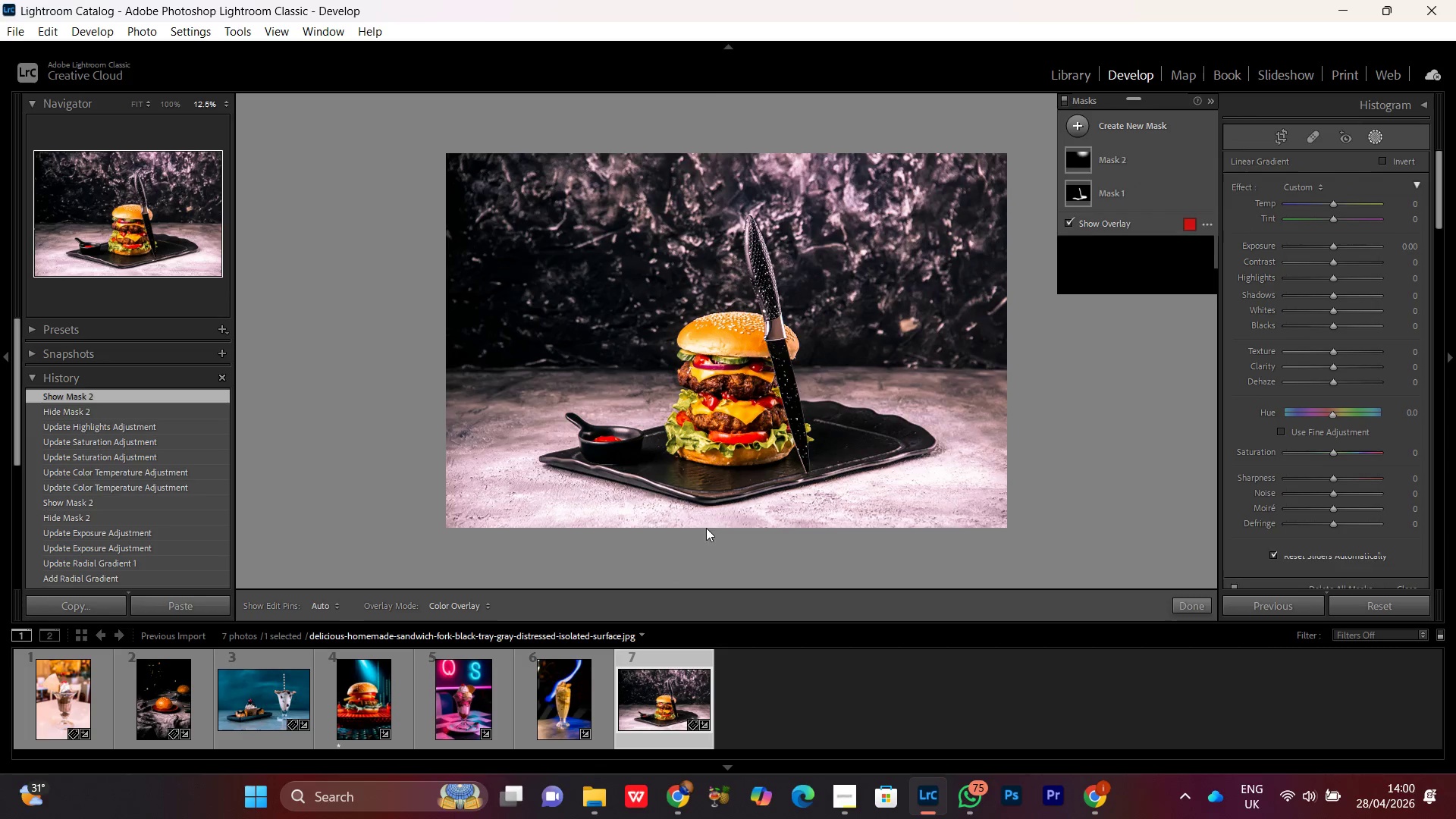 
left_click_drag(start_coordinate=[698, 526], to_coordinate=[698, 469])
 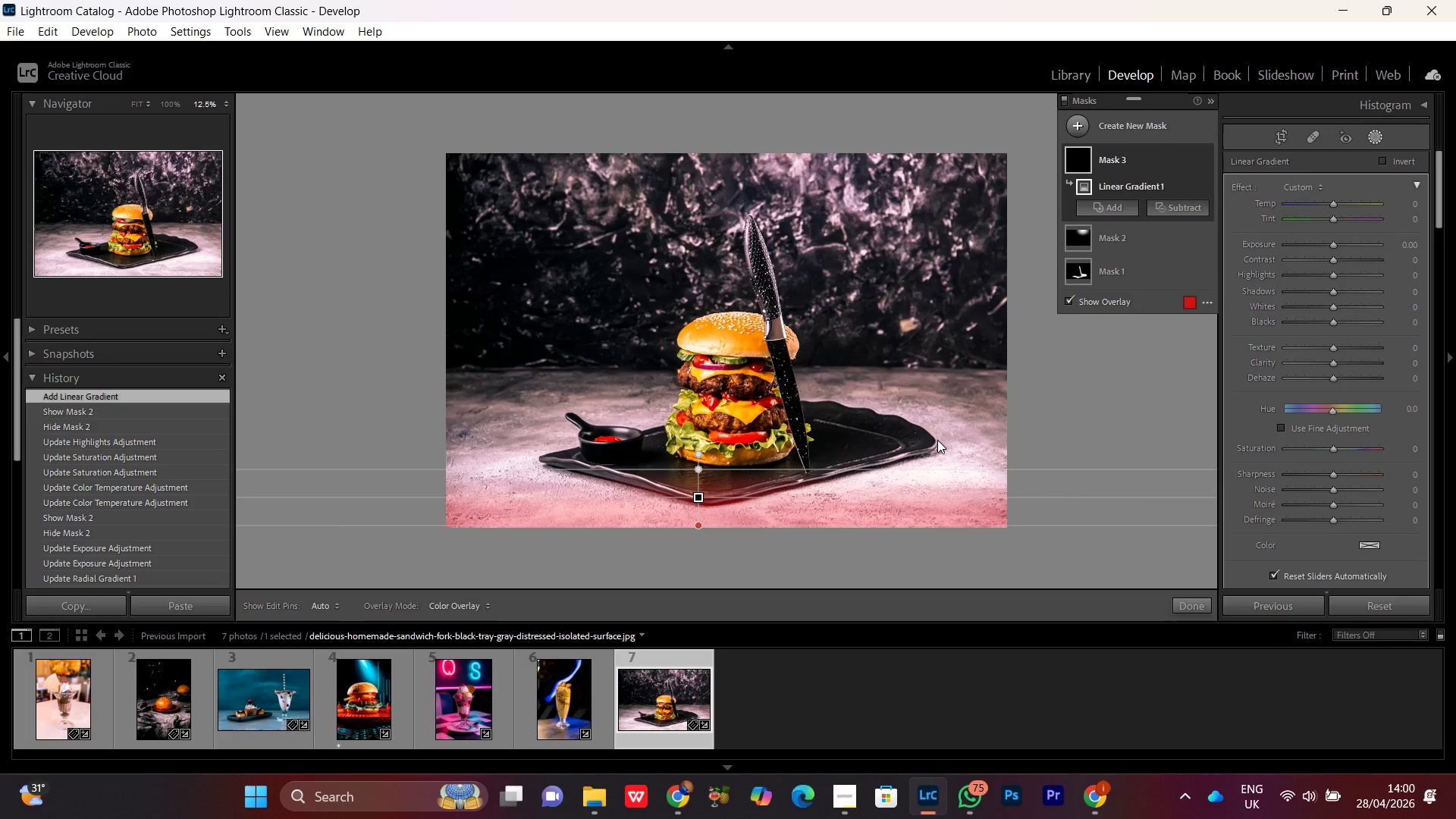 
key(Control+Z)
 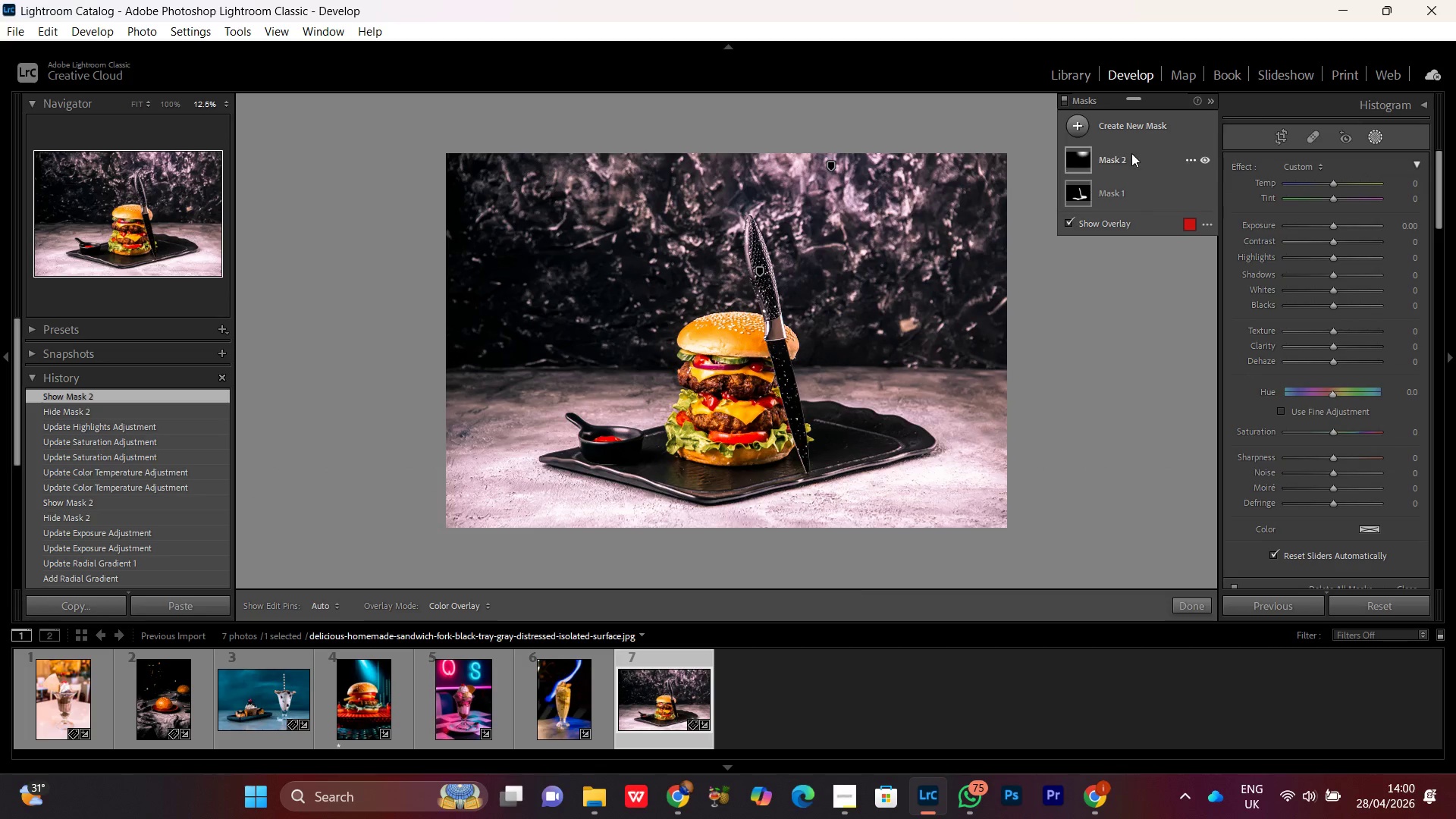 
left_click([1109, 152])
 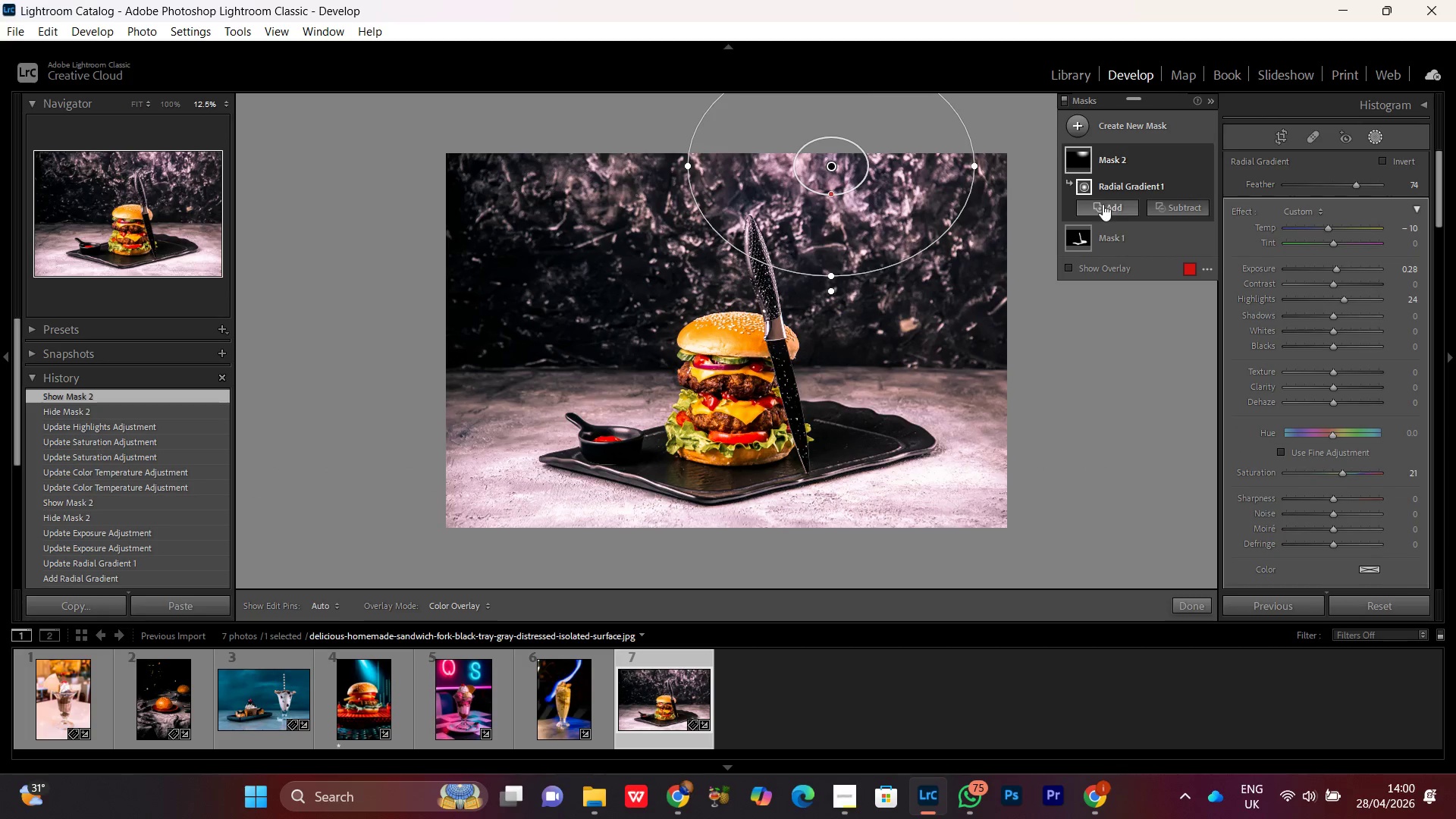 
left_click([1114, 210])
 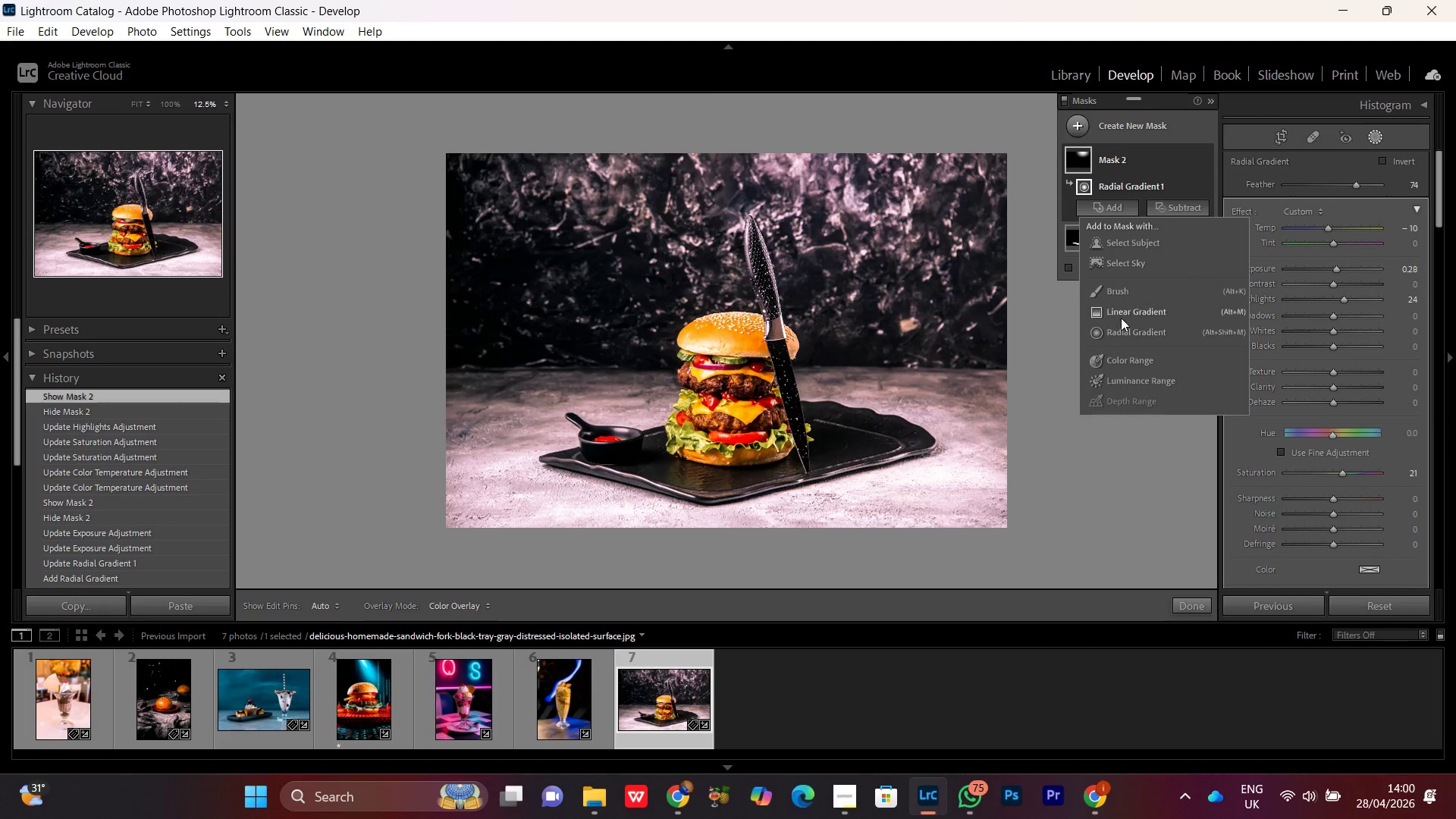 
left_click([1121, 316])
 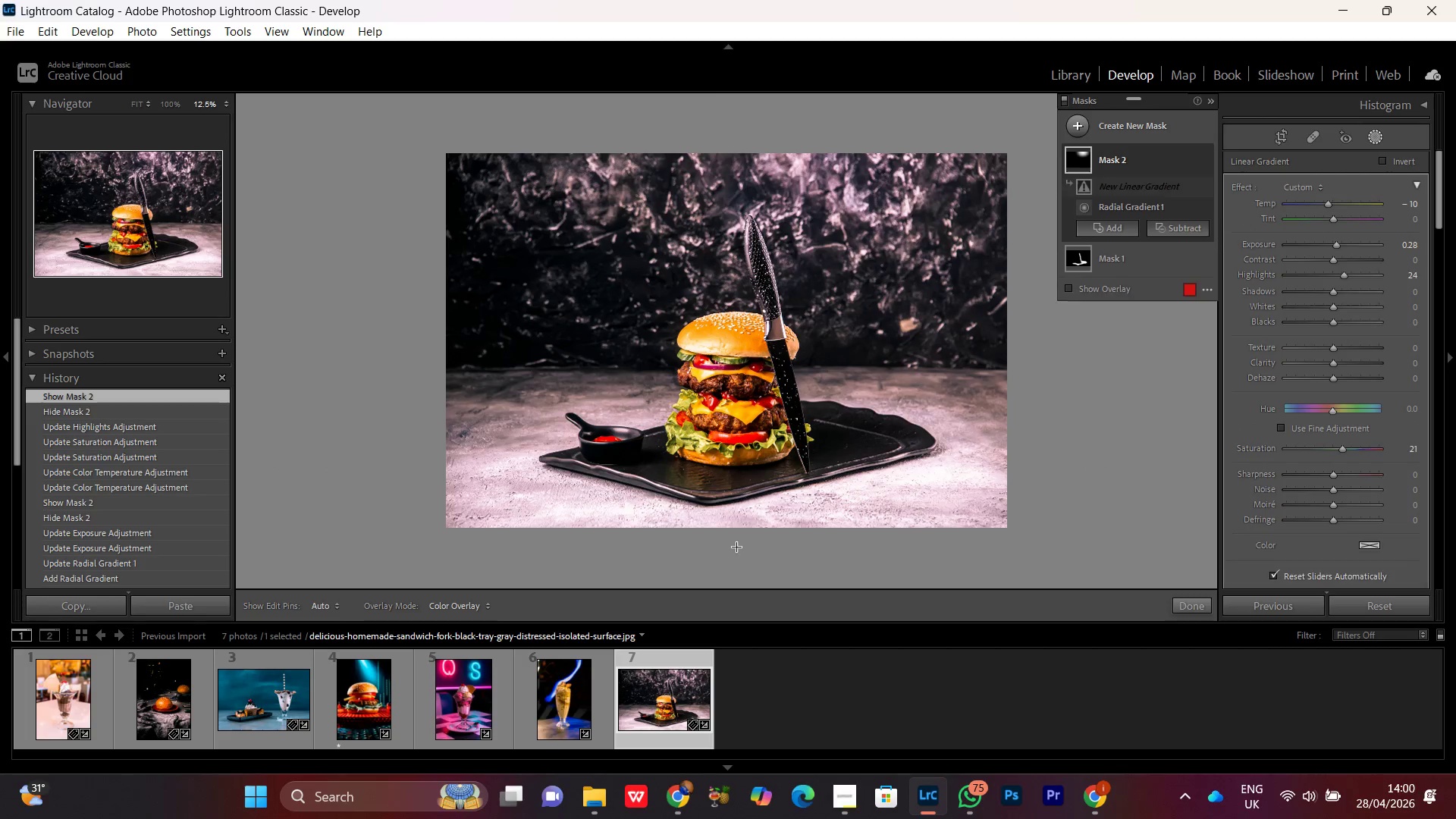 
left_click_drag(start_coordinate=[706, 554], to_coordinate=[704, 451])
 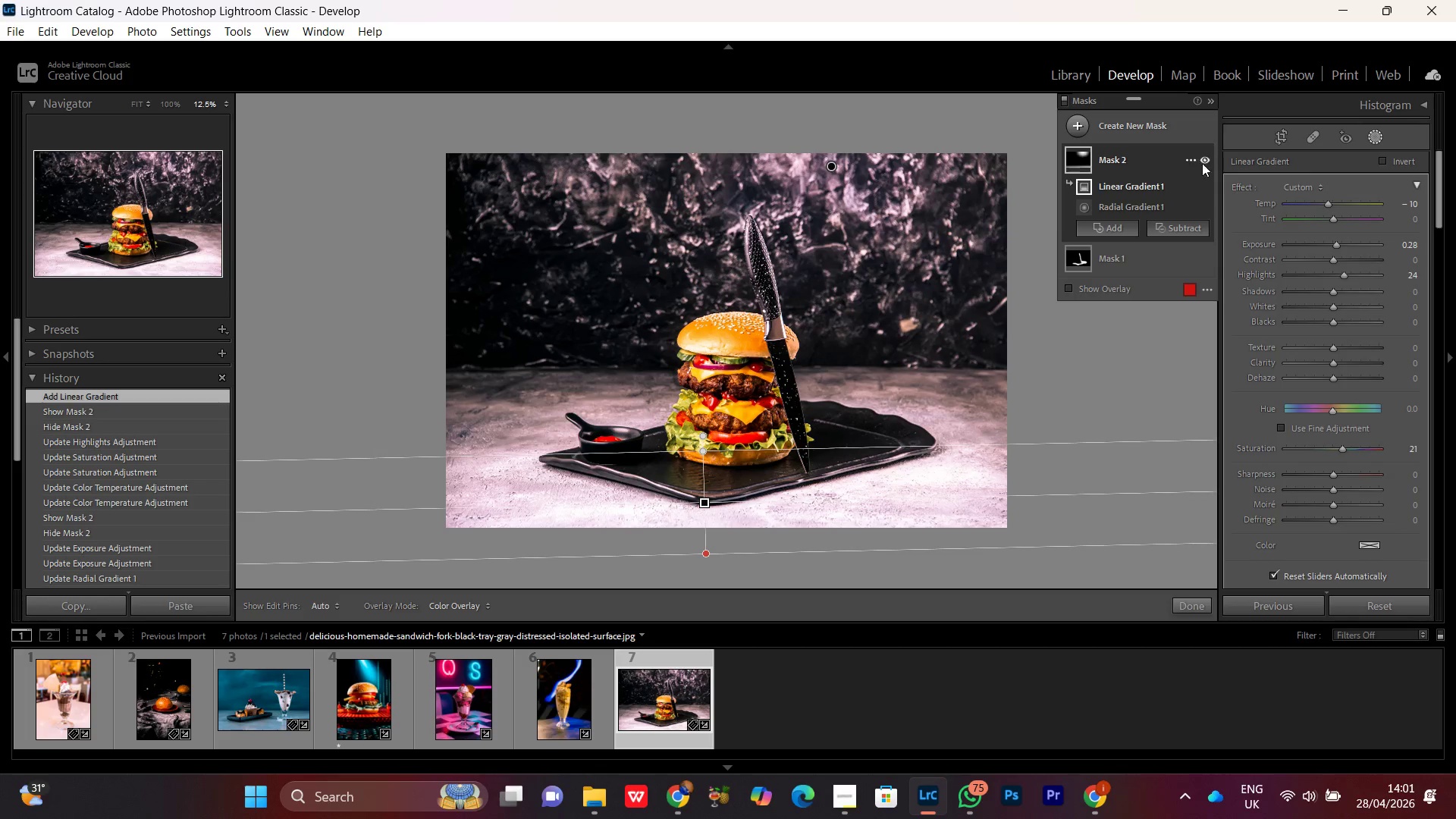 
left_click([1203, 155])
 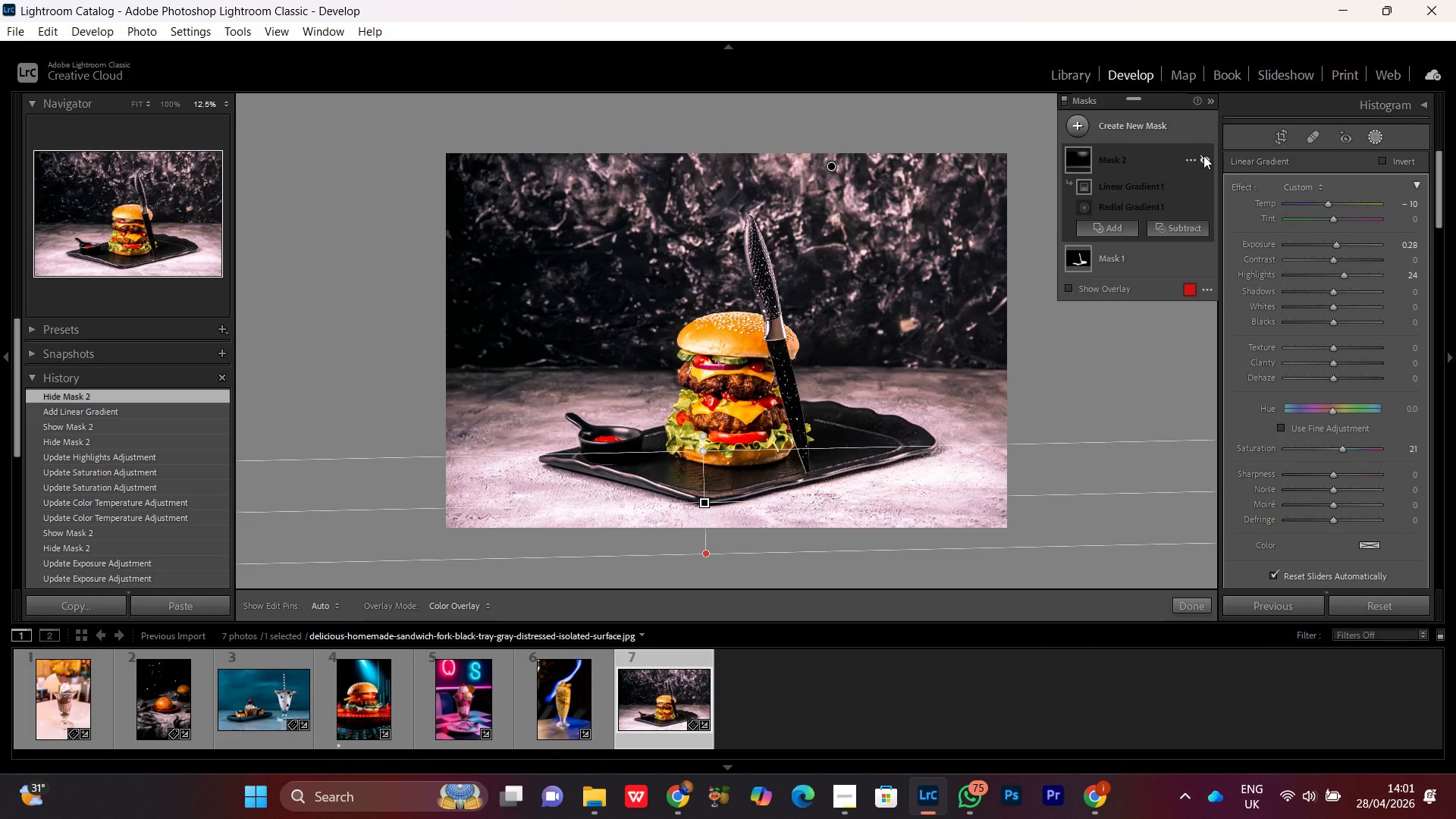 
left_click([1203, 155])
 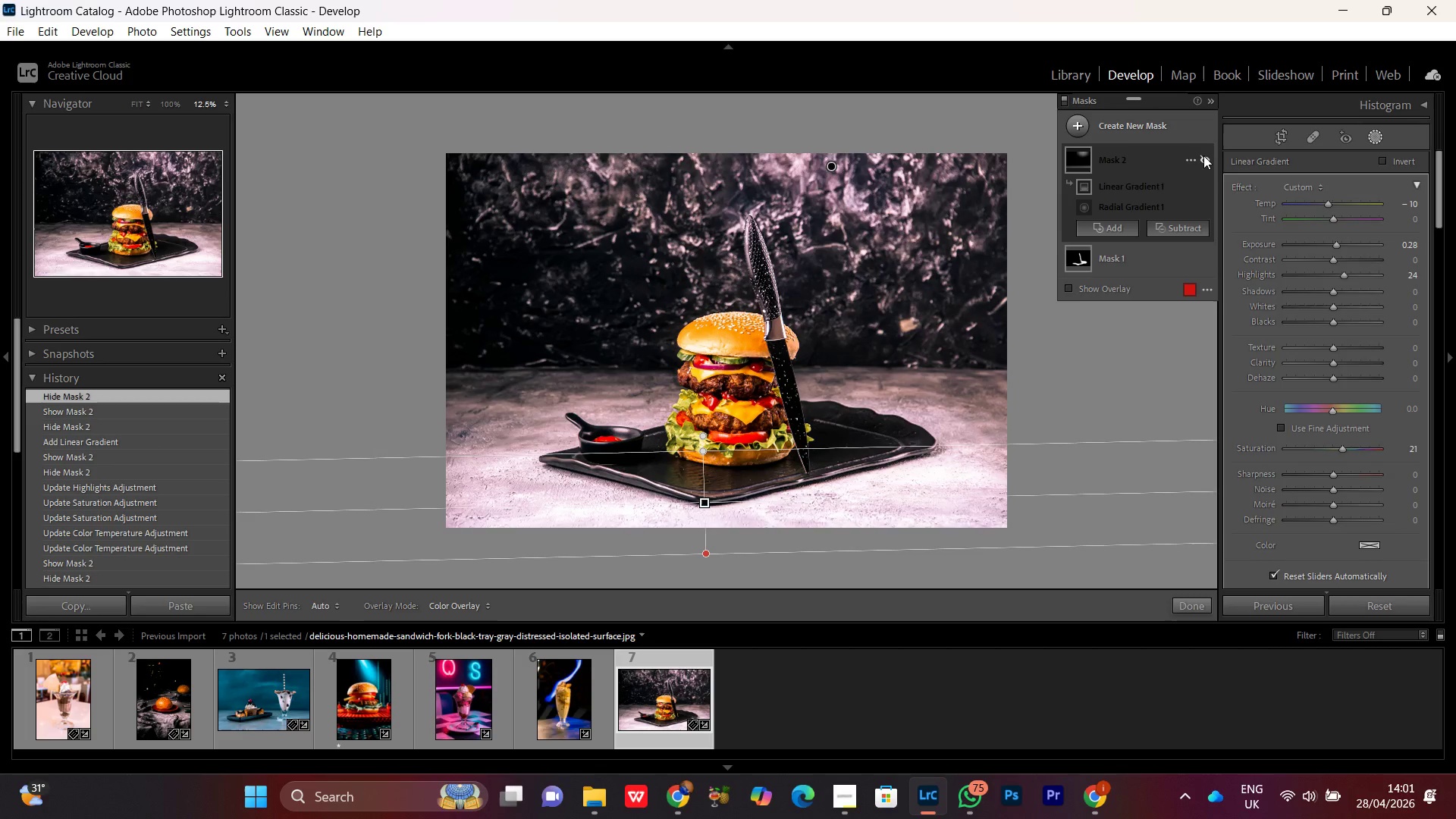 
double_click([1203, 155])
 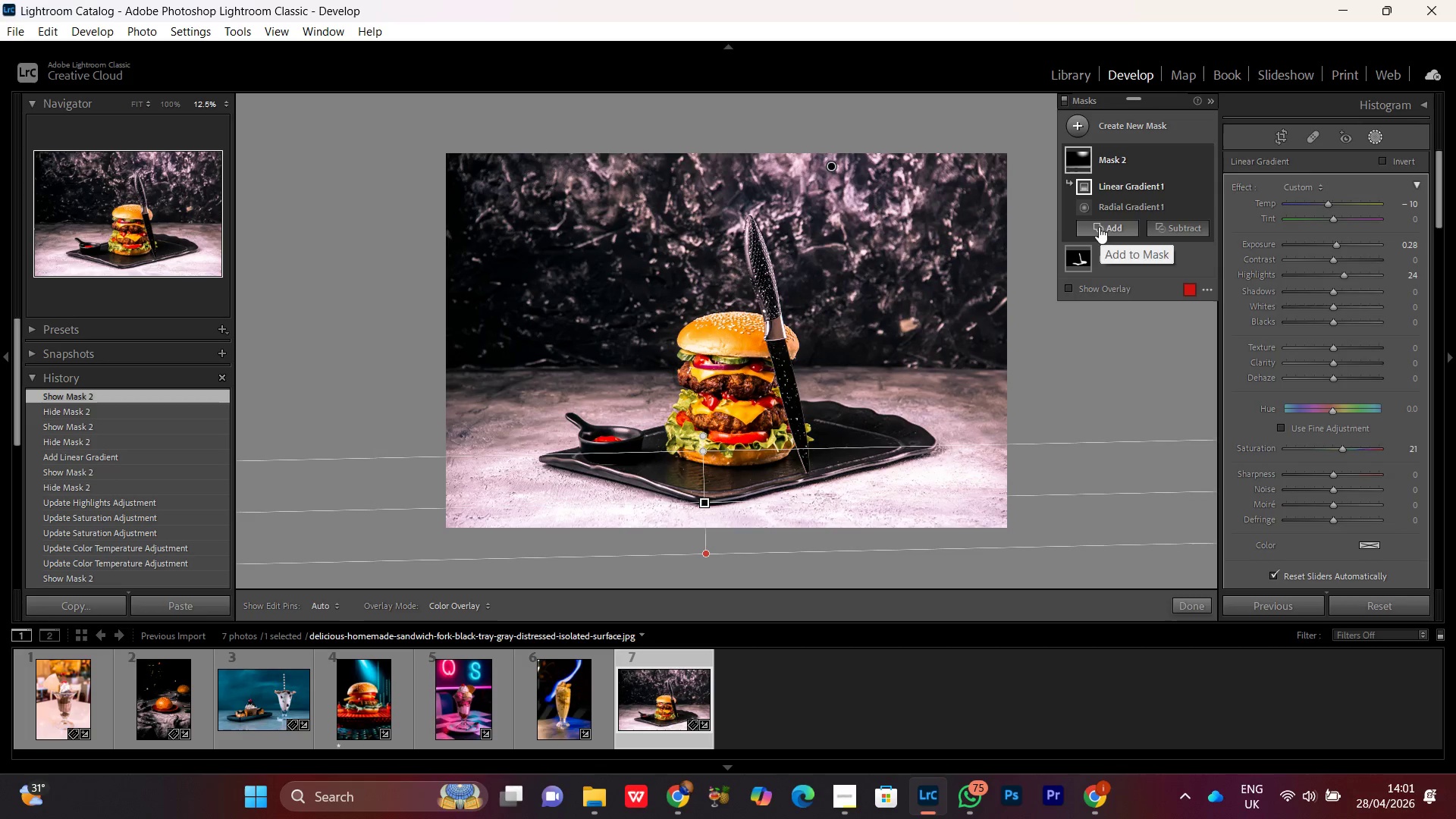 
left_click([1099, 227])
 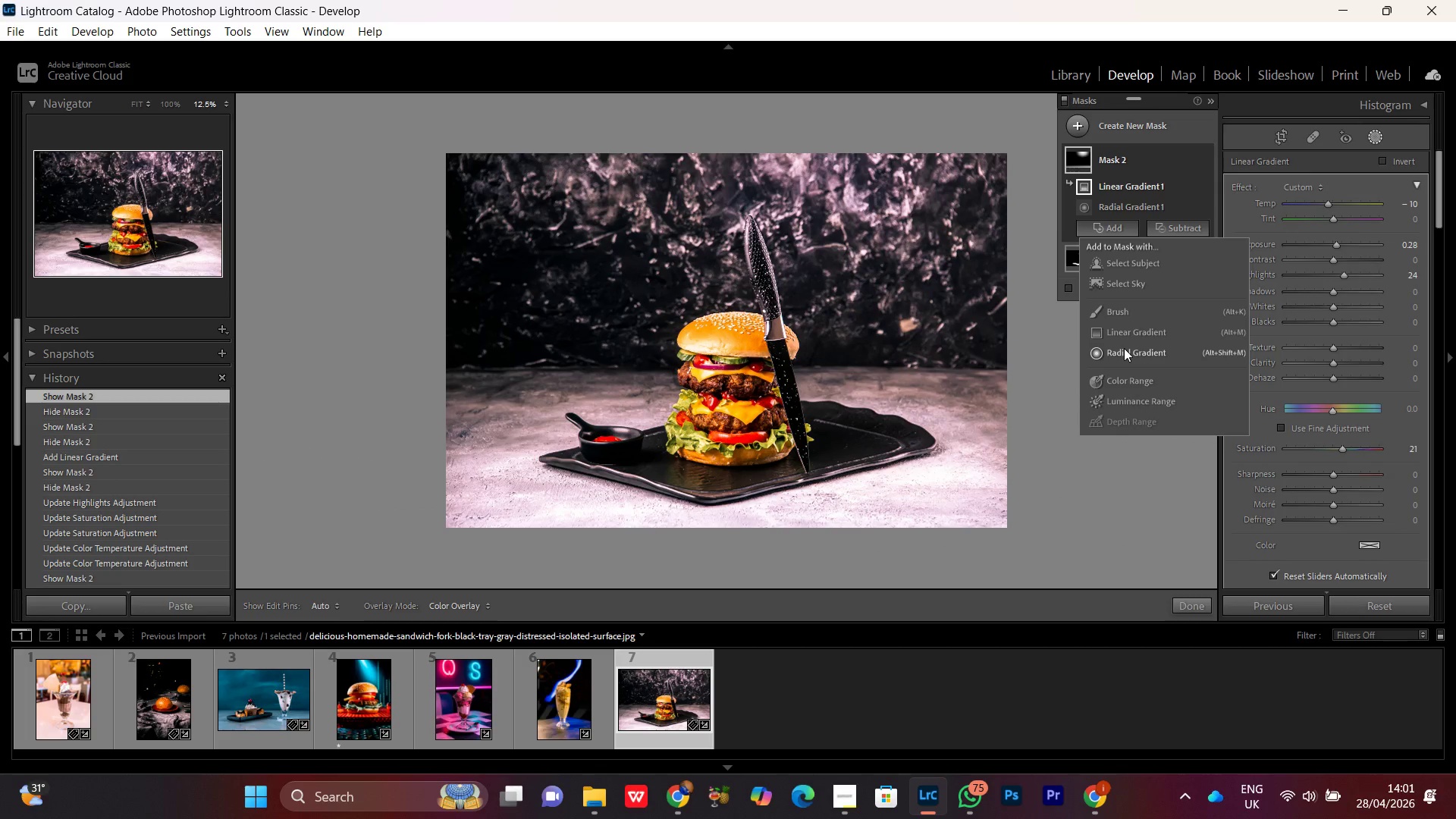 
left_click([1122, 353])
 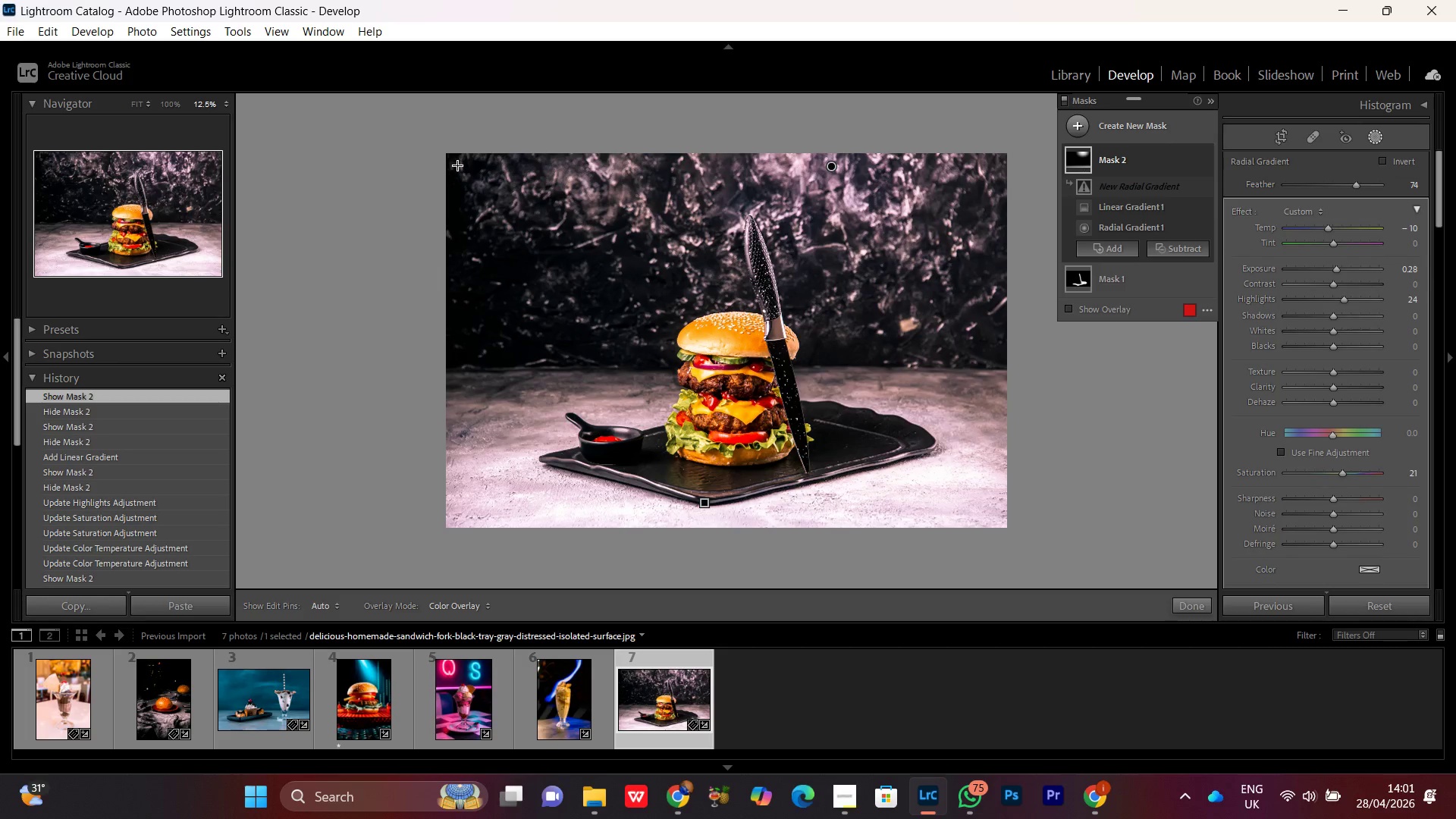 
left_click_drag(start_coordinate=[449, 149], to_coordinate=[572, 268])
 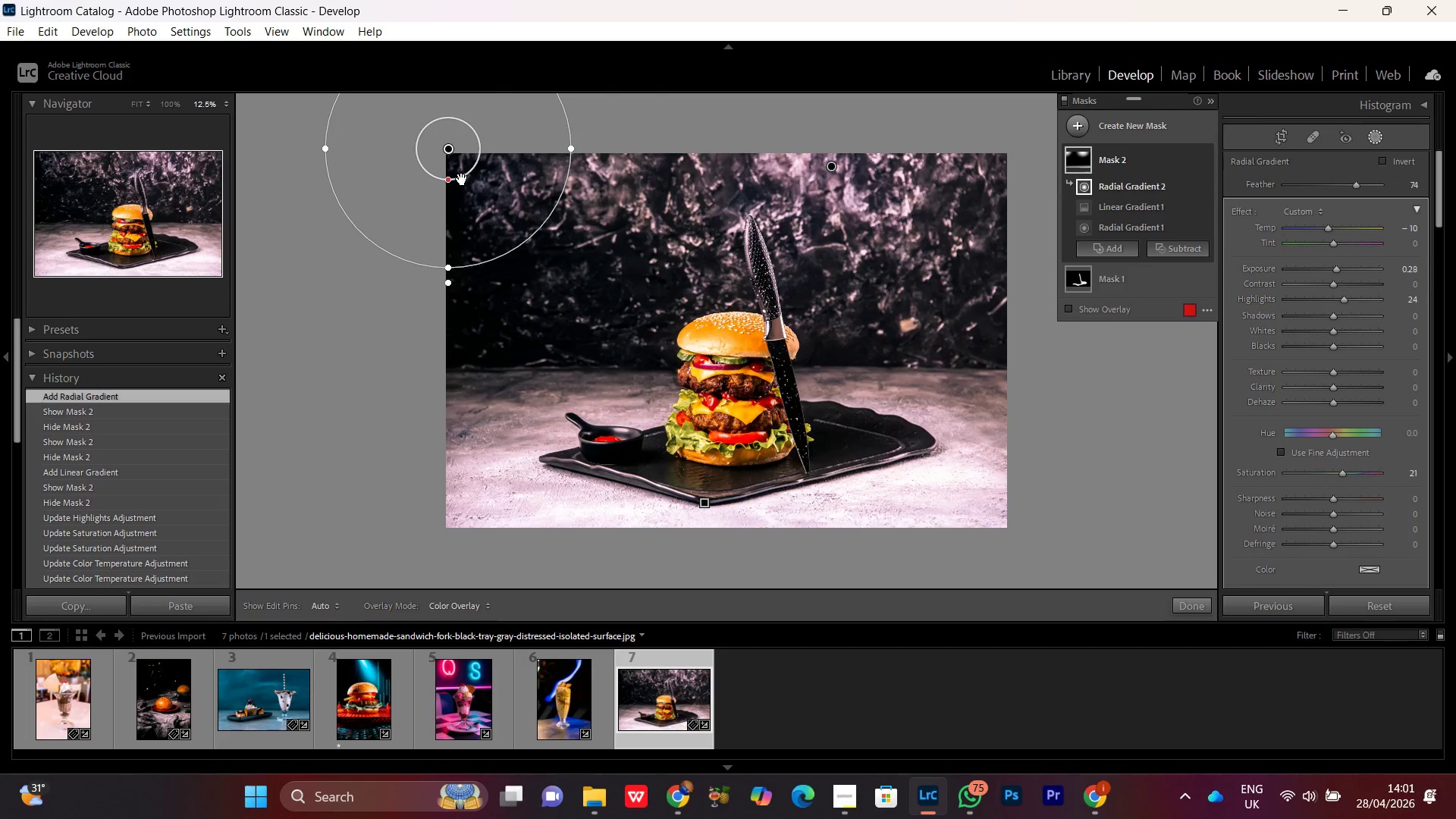 
left_click_drag(start_coordinate=[458, 158], to_coordinate=[494, 192])
 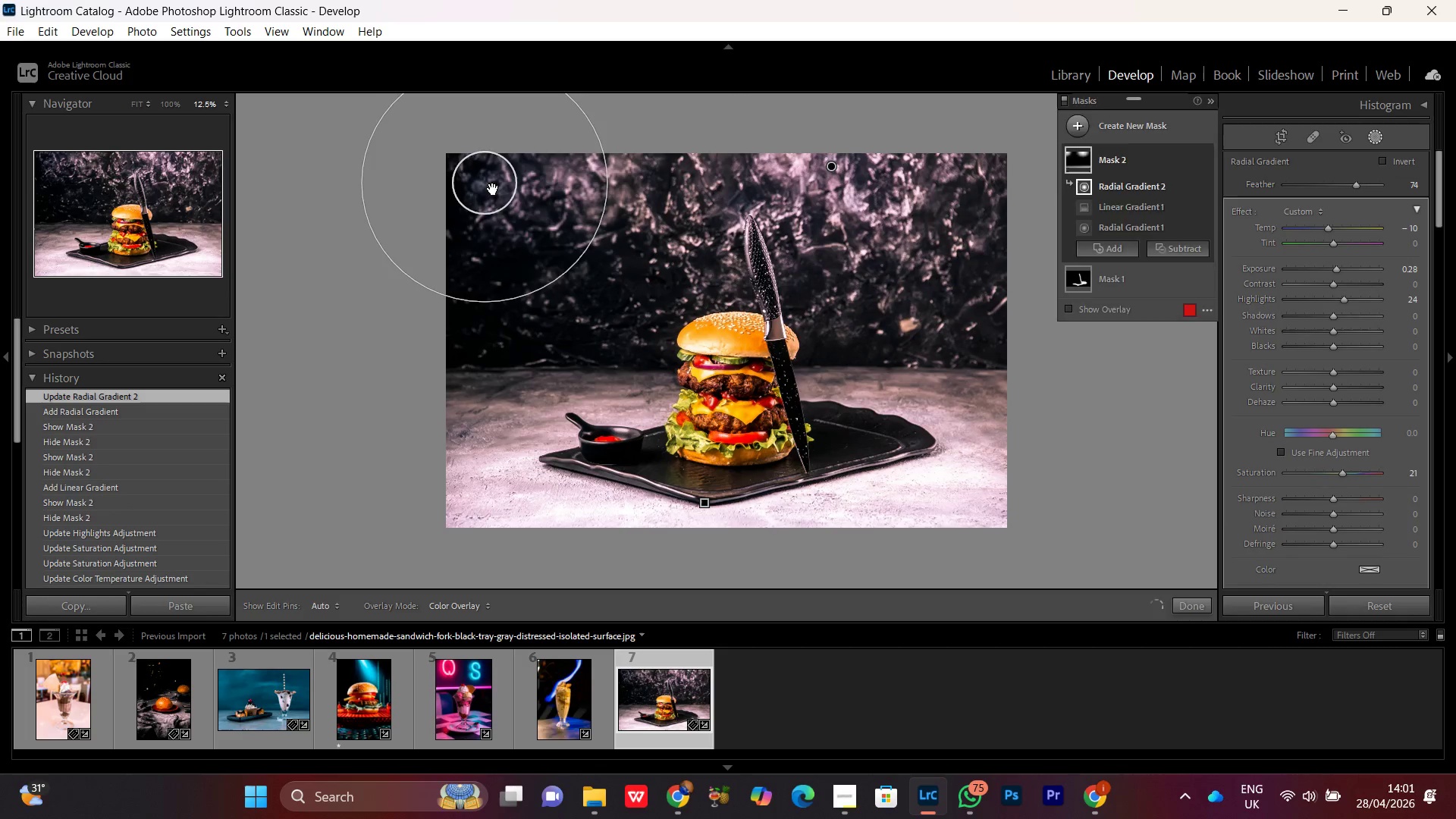 
left_click_drag(start_coordinate=[493, 189], to_coordinate=[465, 196])
 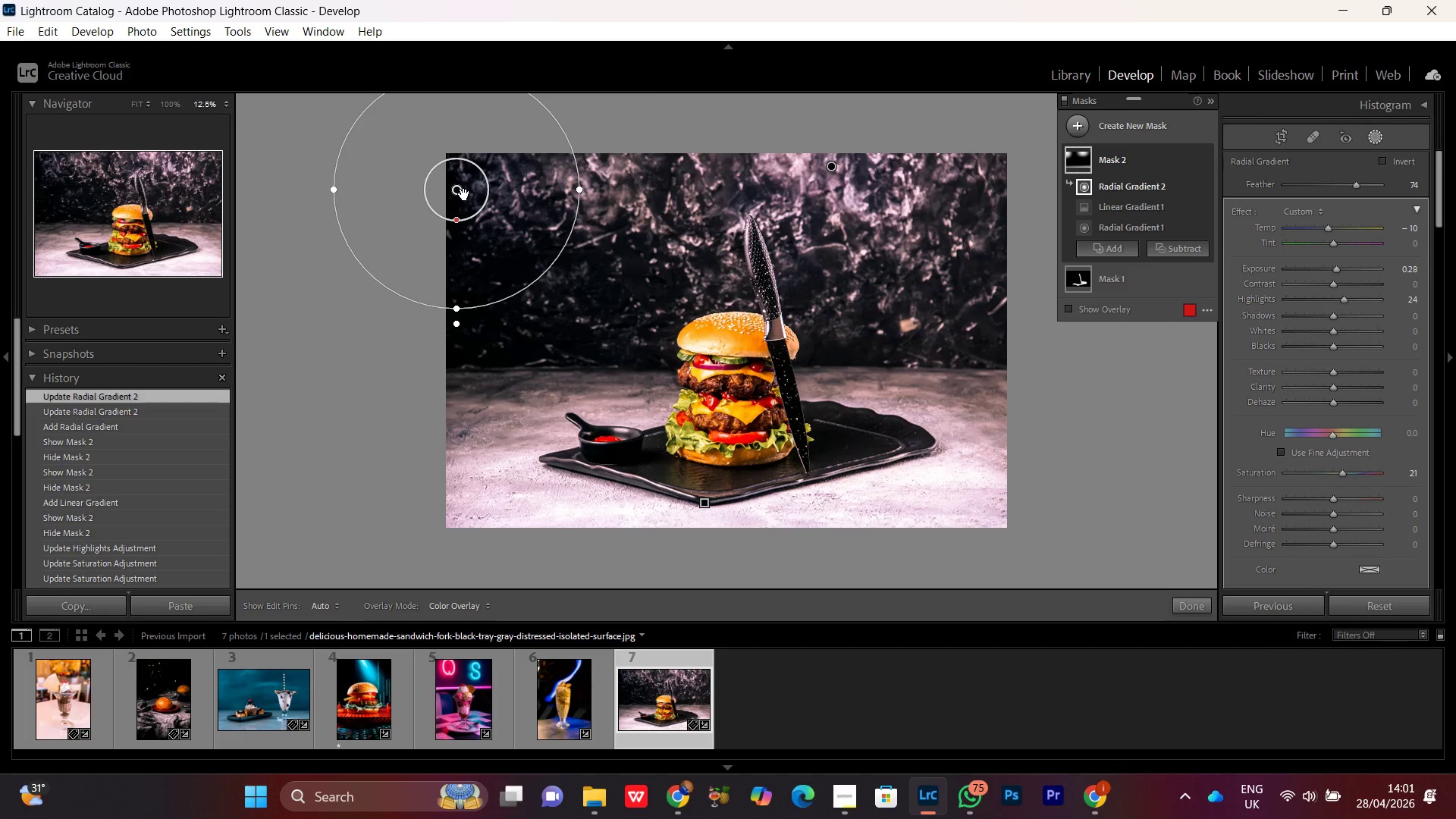 
wait(8.02)
 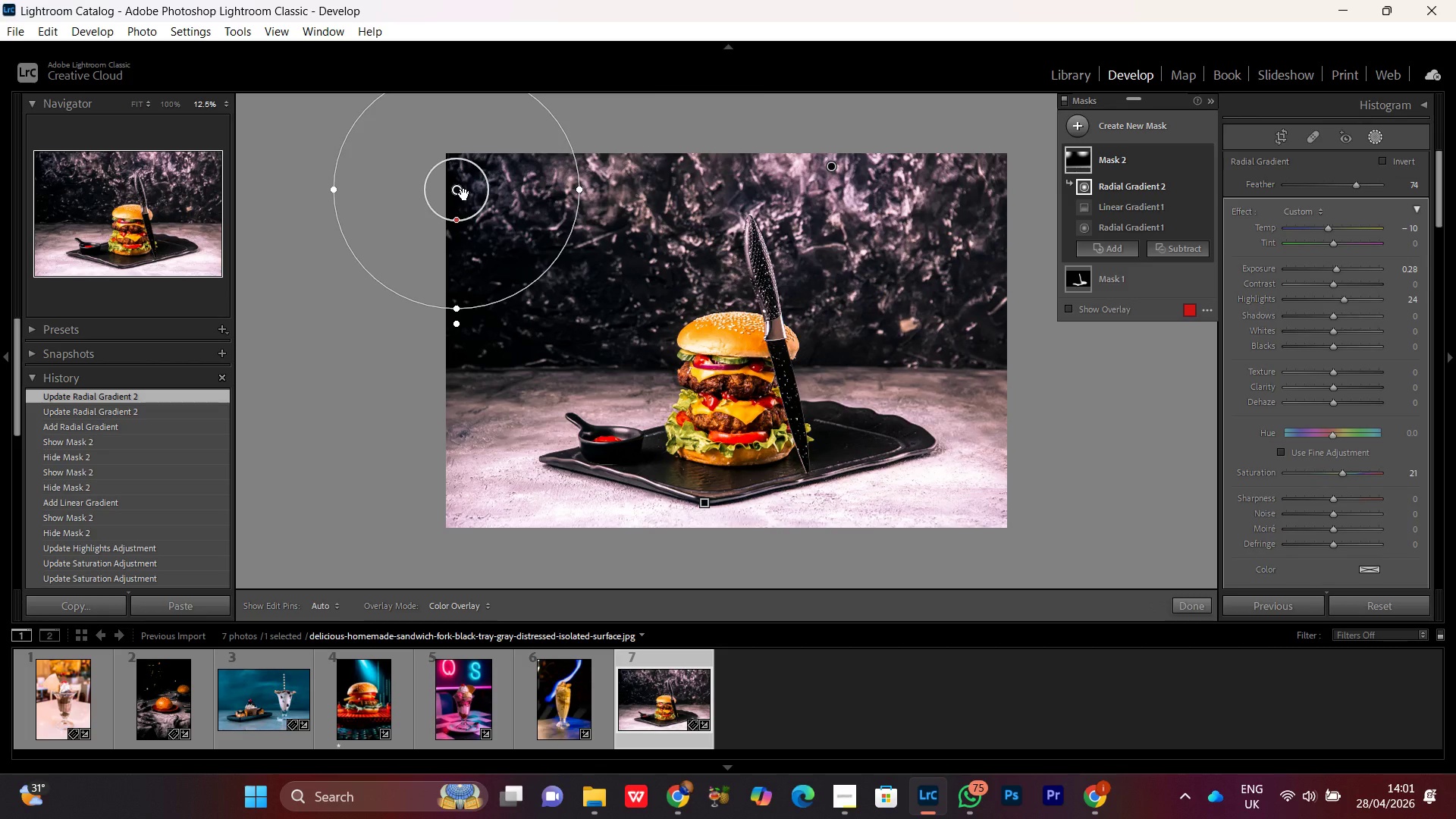 
left_click([1377, 129])
 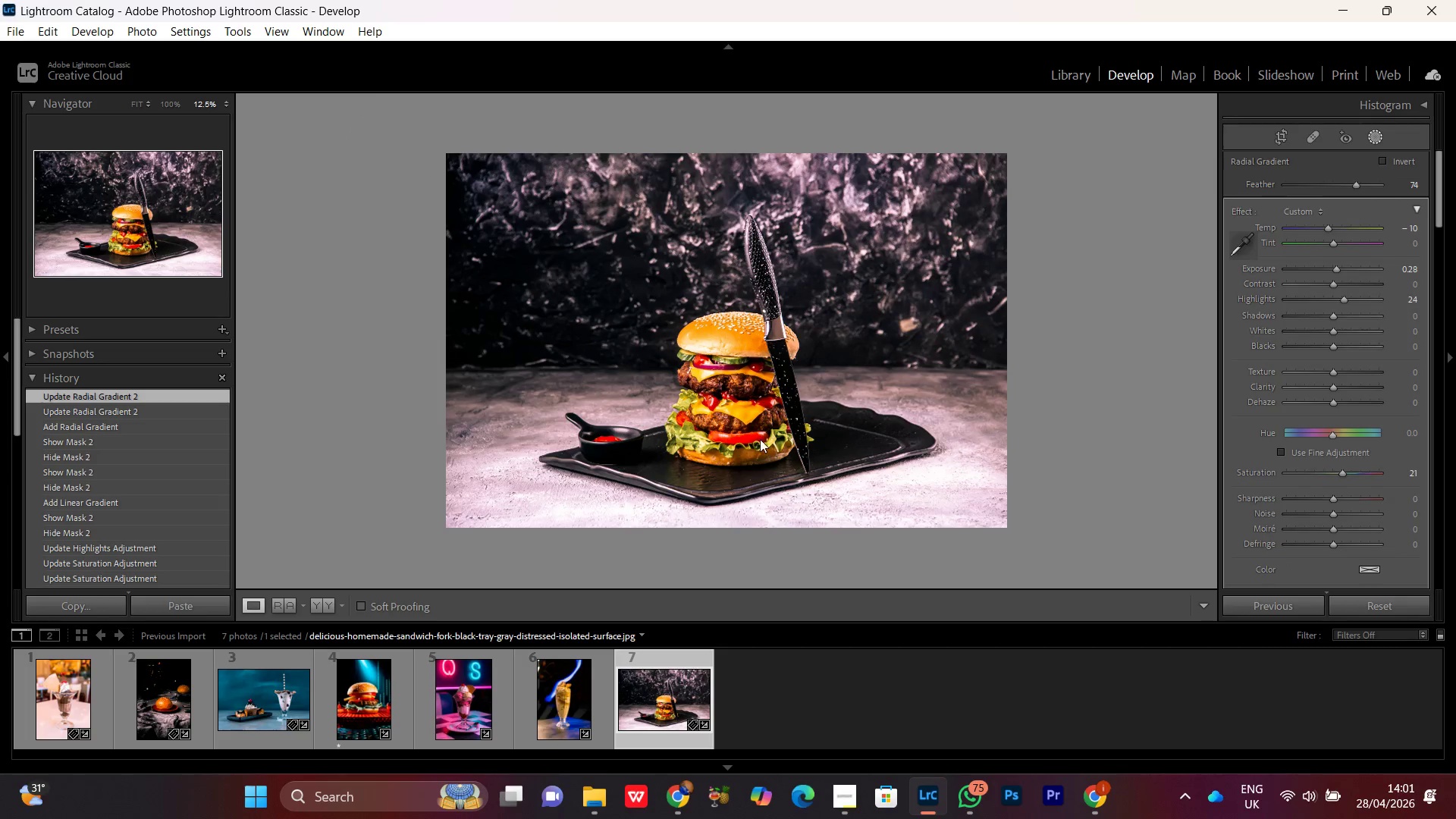 
left_click_drag(start_coordinate=[717, 391], to_coordinate=[734, 453])
 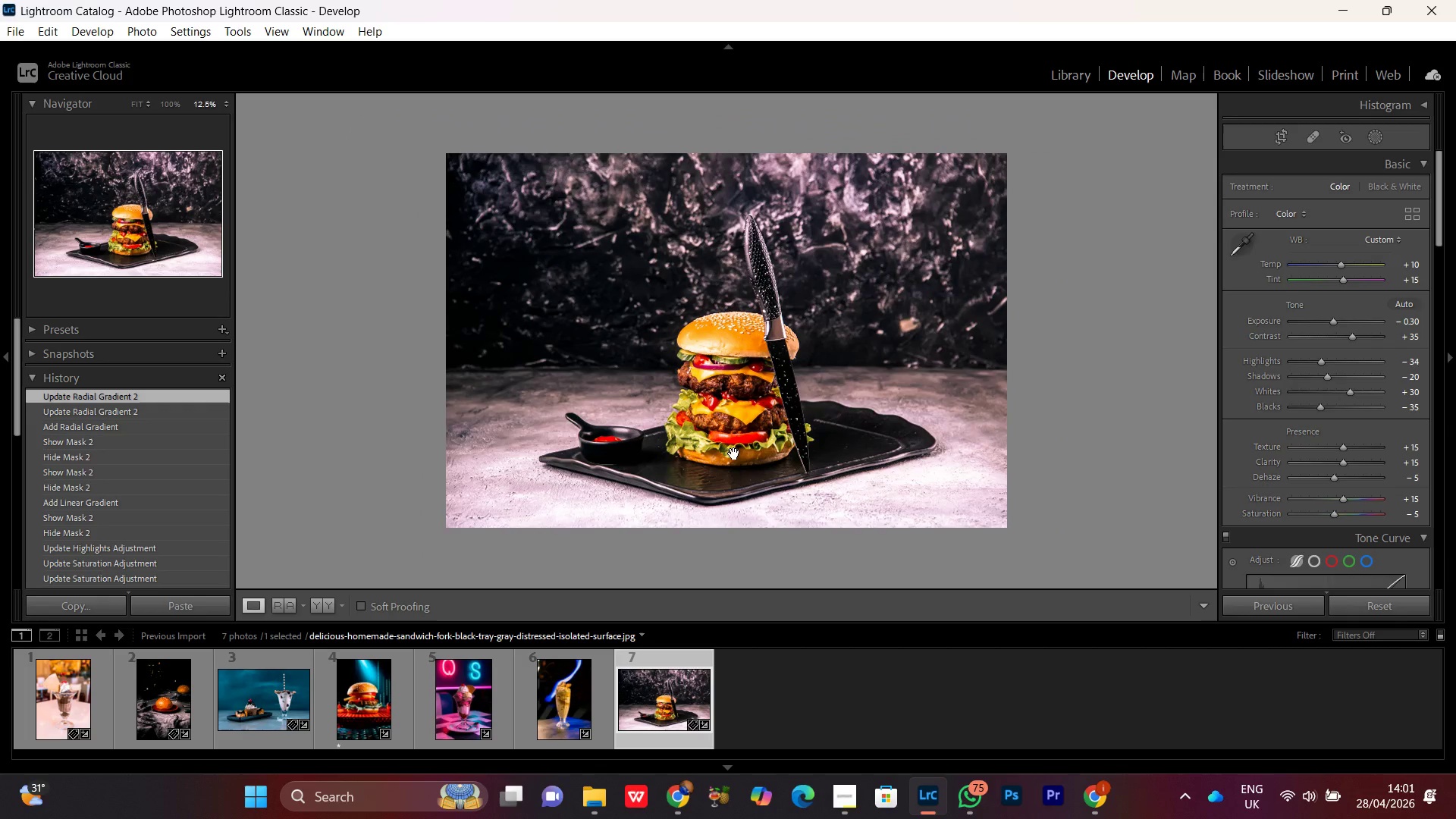 
double_click([734, 453])
 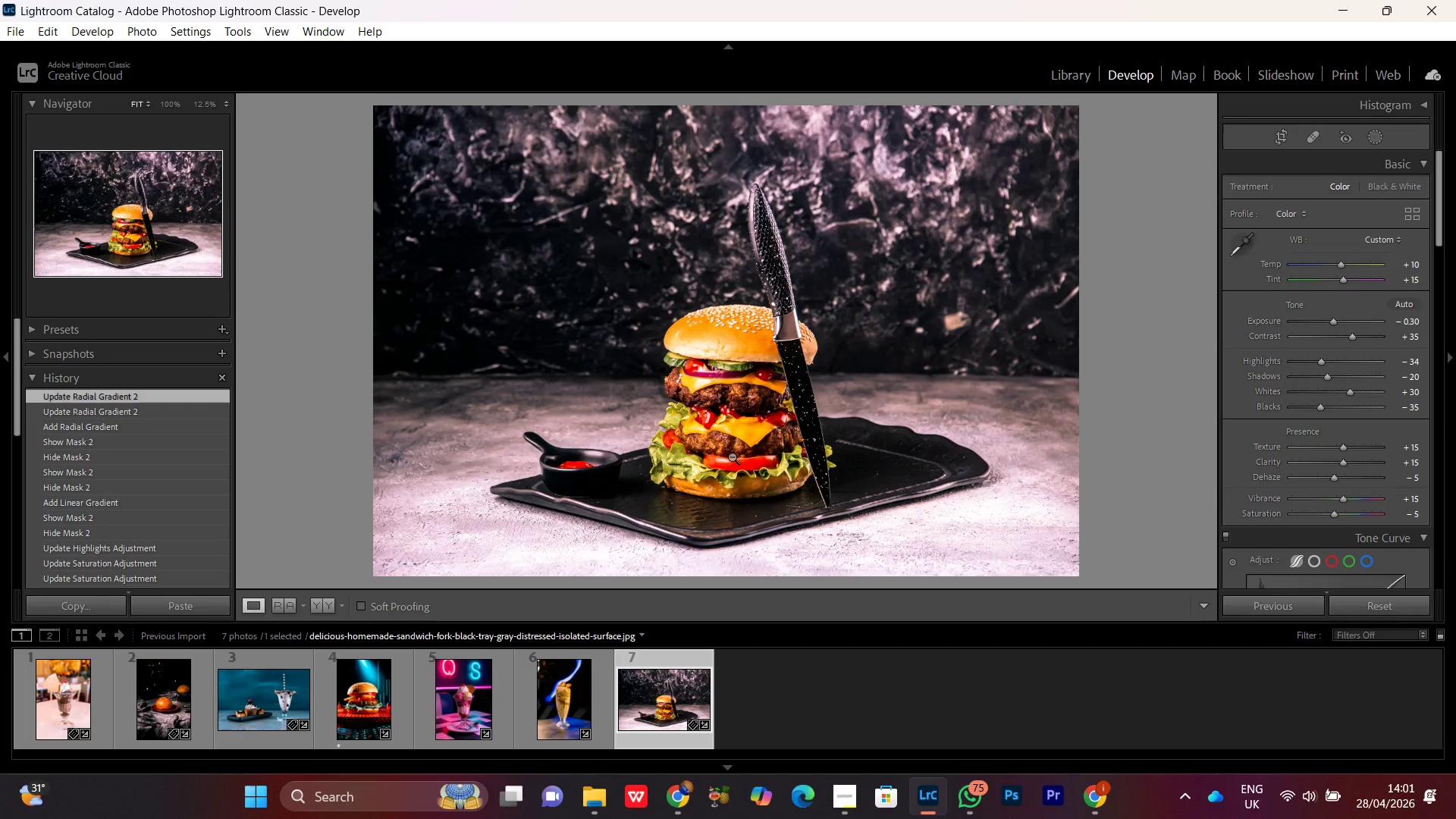 
key(Control+Equal)
 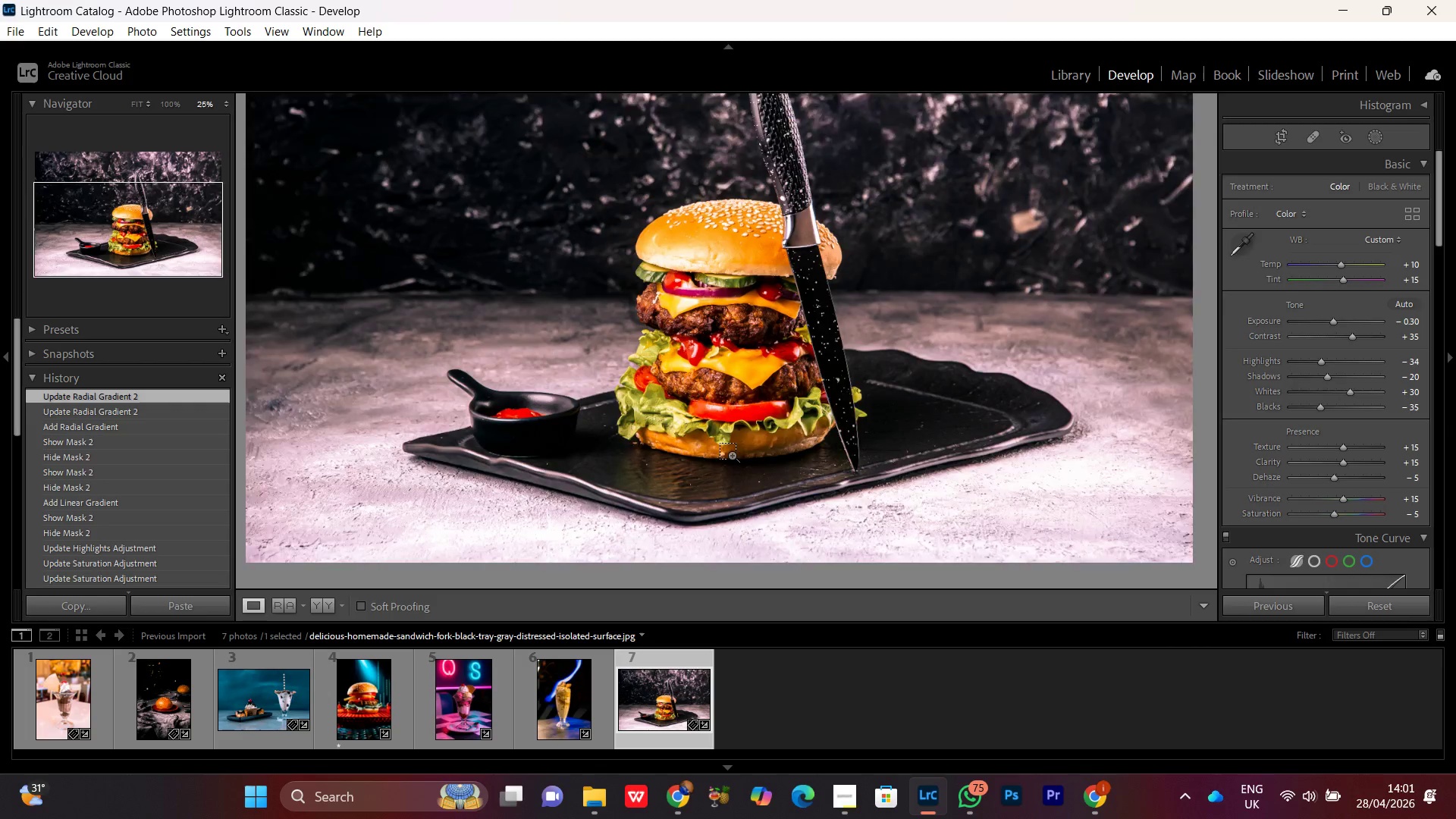 
key(Control+Equal)
 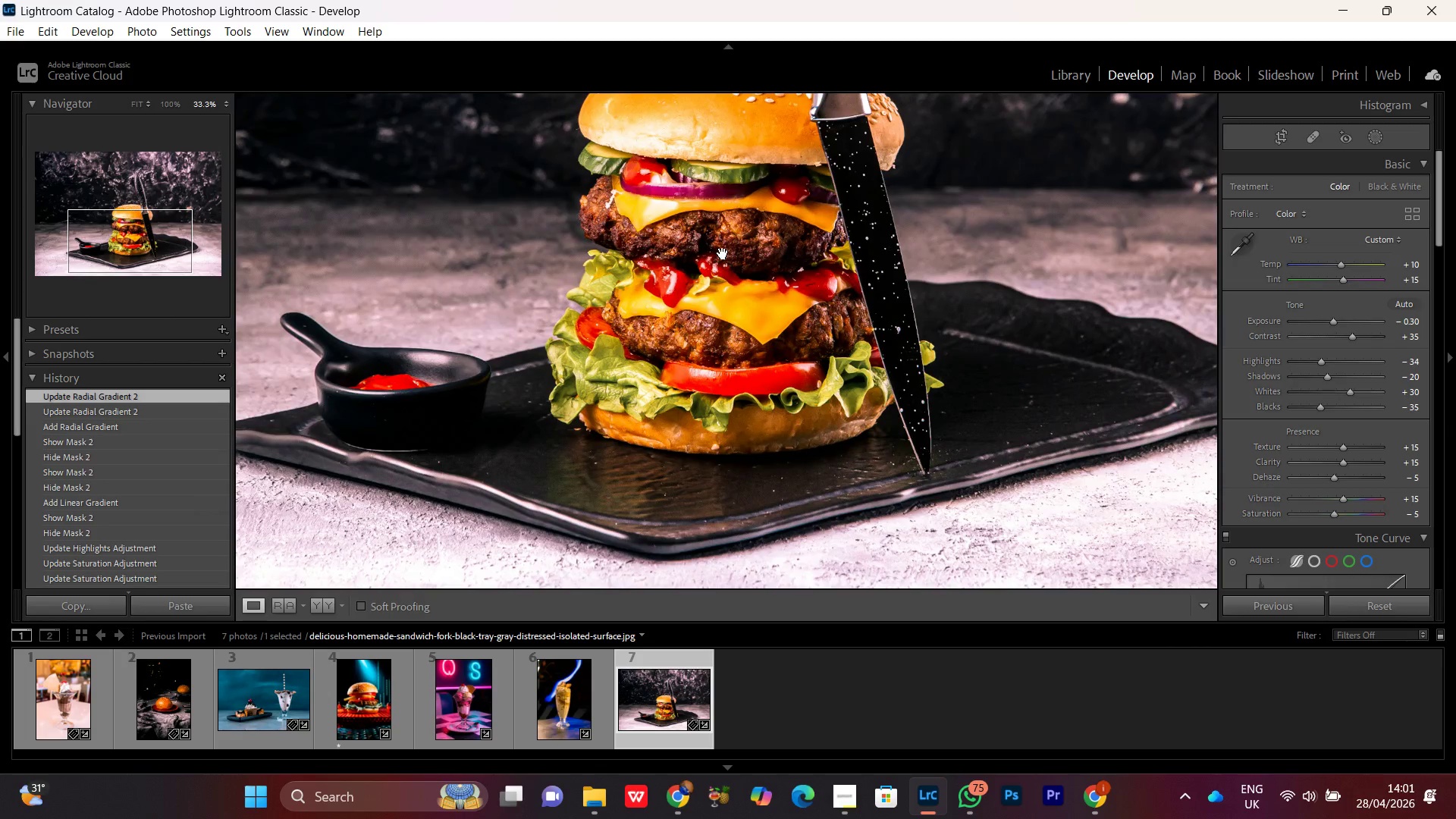 
left_click_drag(start_coordinate=[723, 253], to_coordinate=[717, 406])
 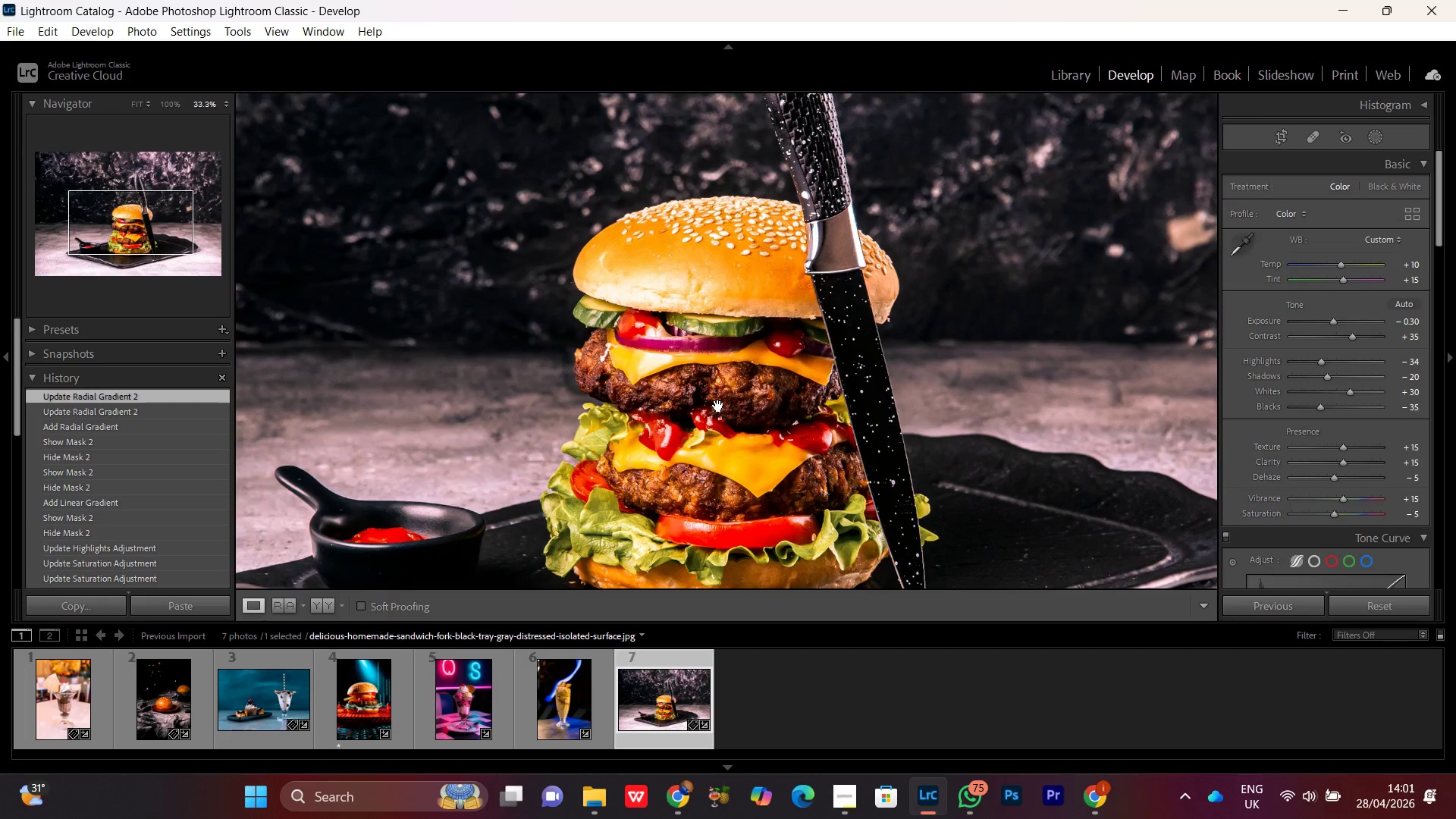 
double_click([718, 406])
 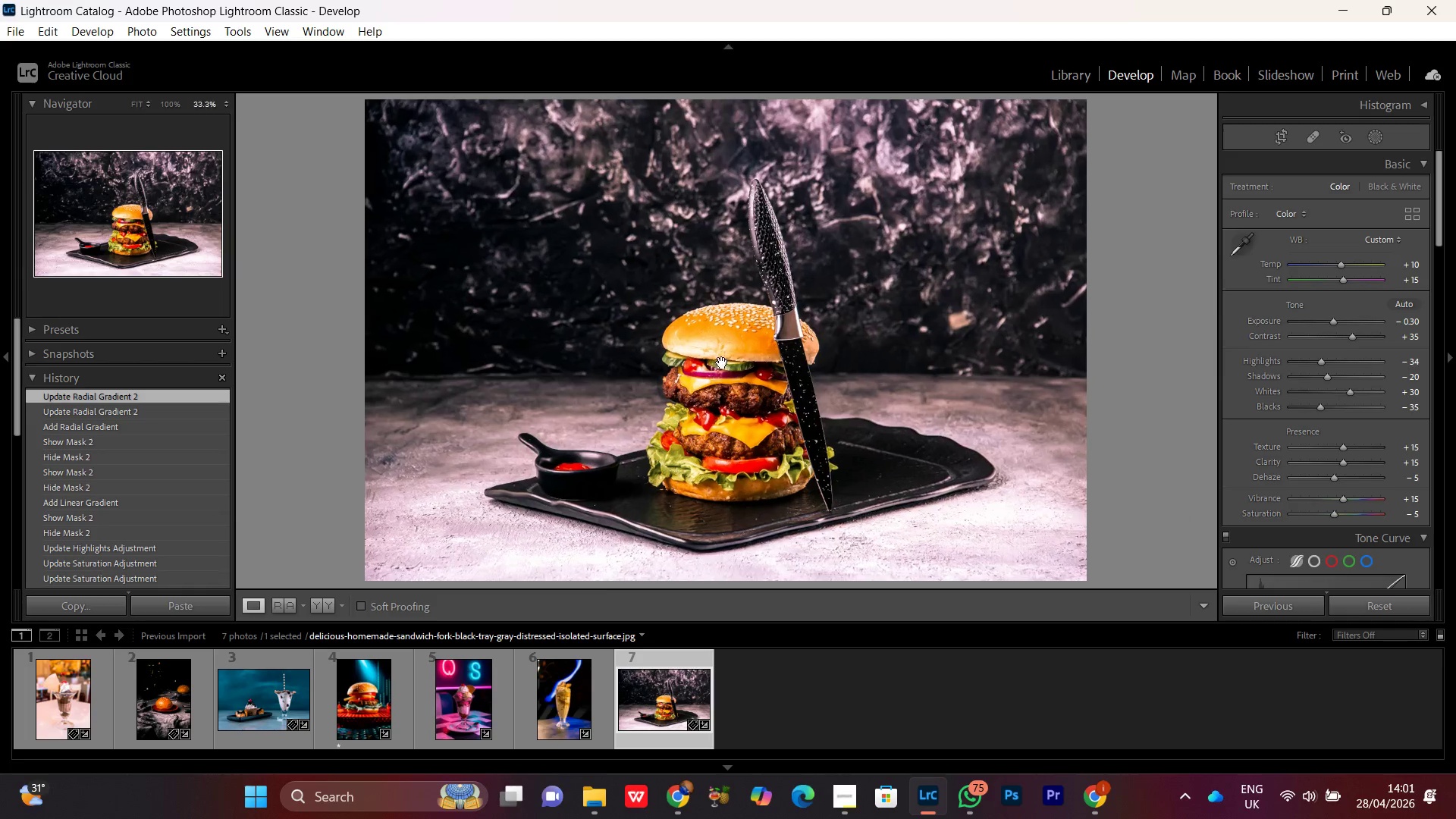 
double_click([722, 362])
 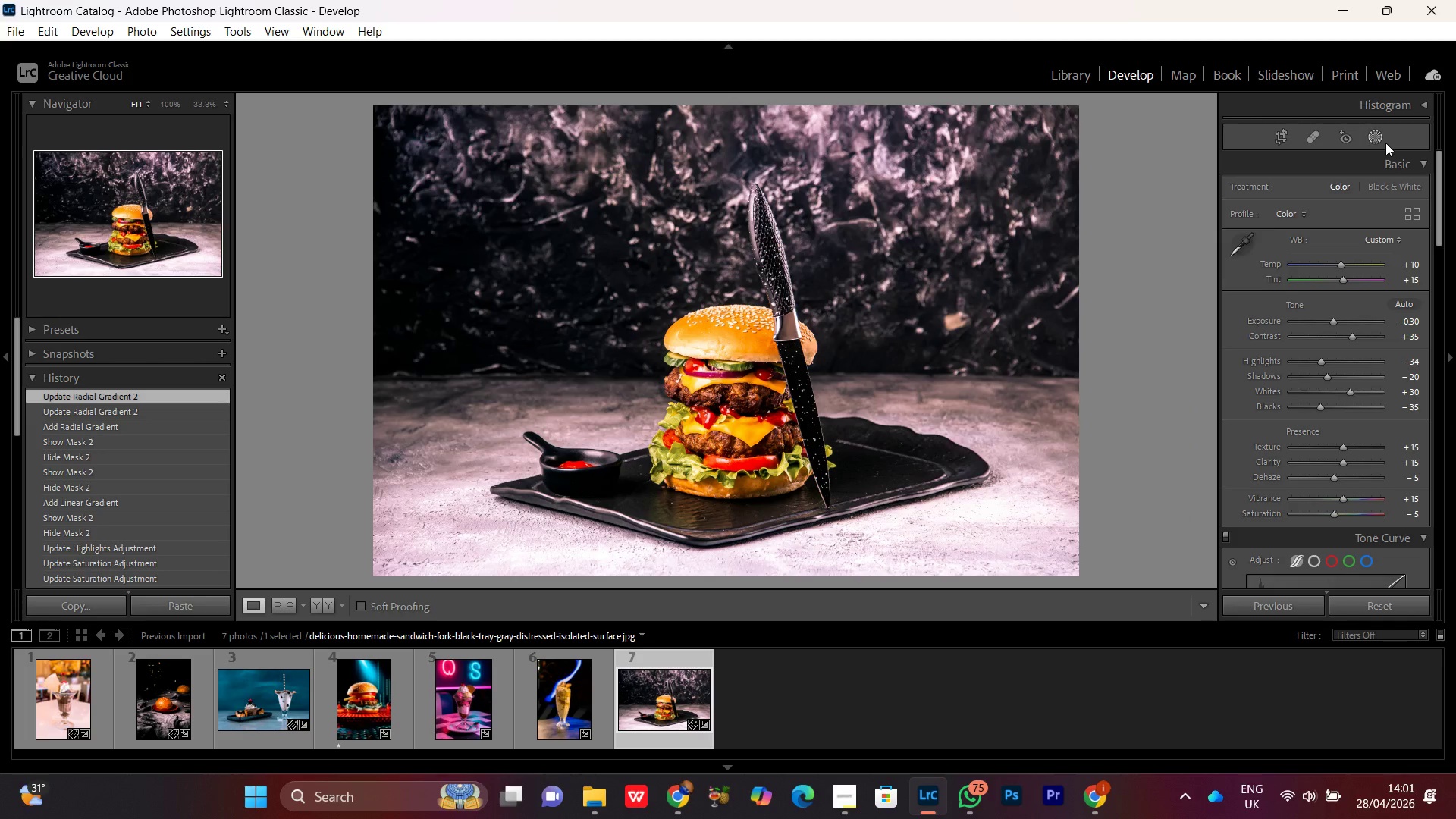 
left_click([1378, 133])
 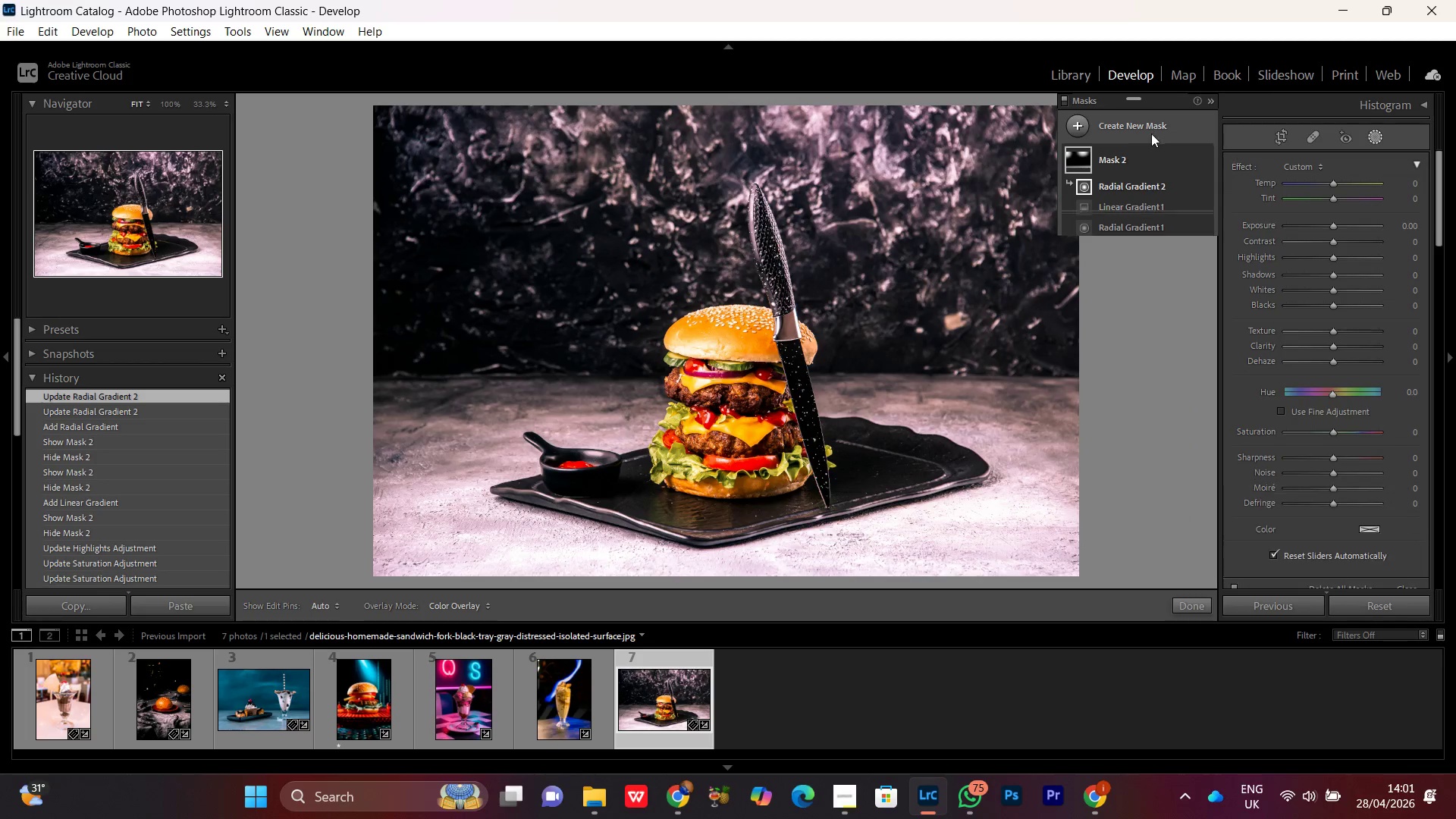 
left_click([1145, 129])
 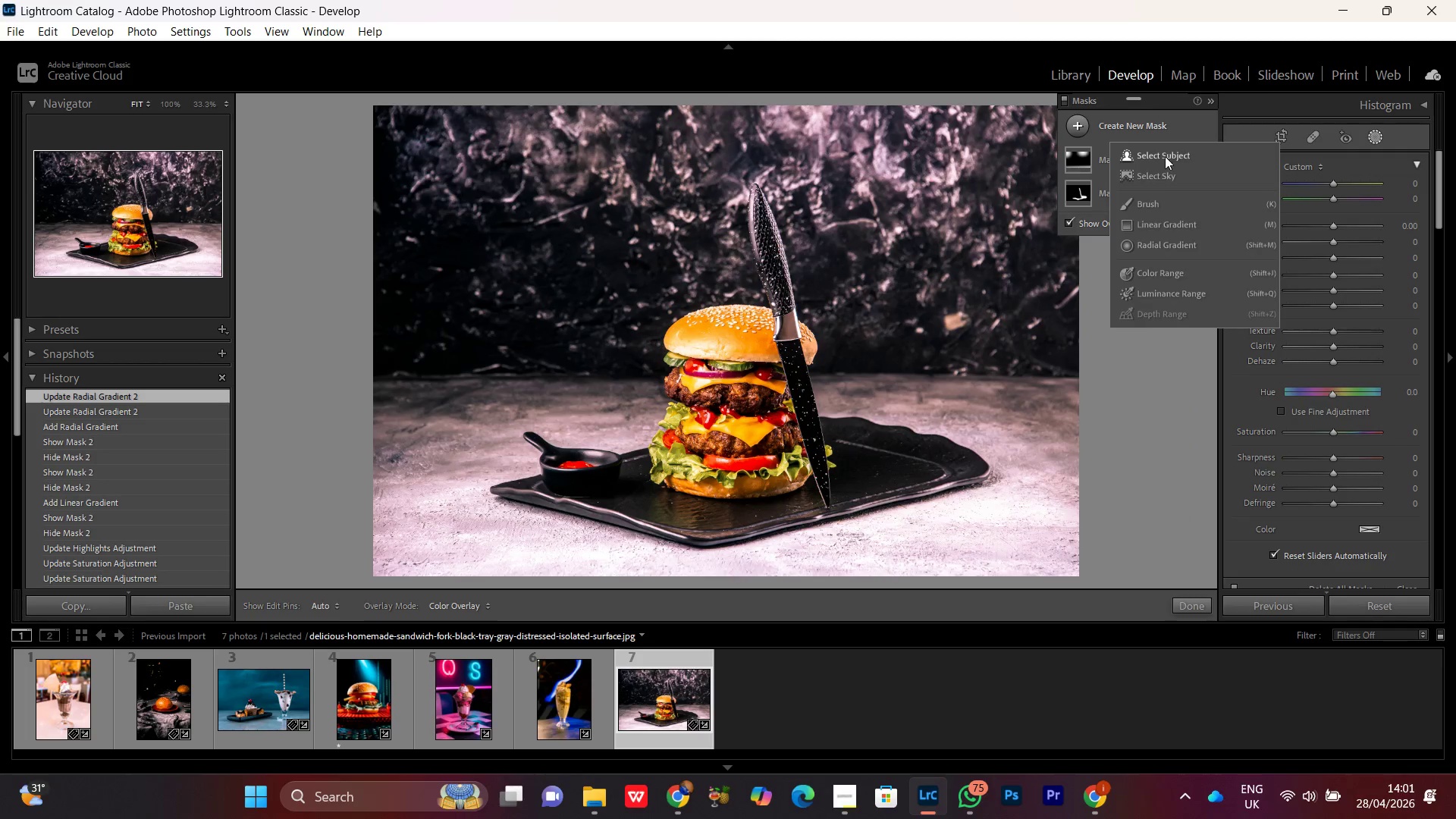 
left_click([1154, 158])
 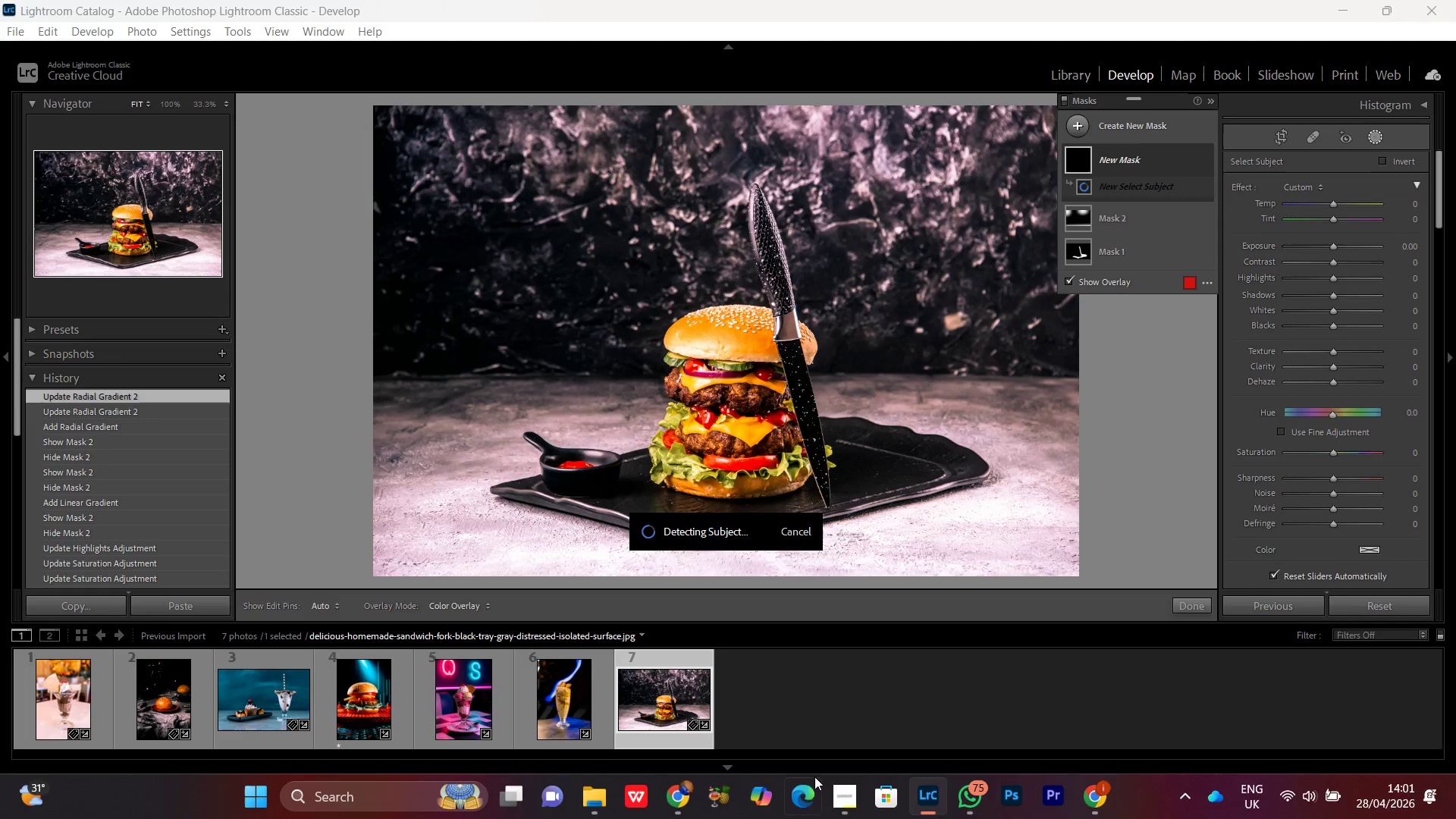 
left_click([841, 808])